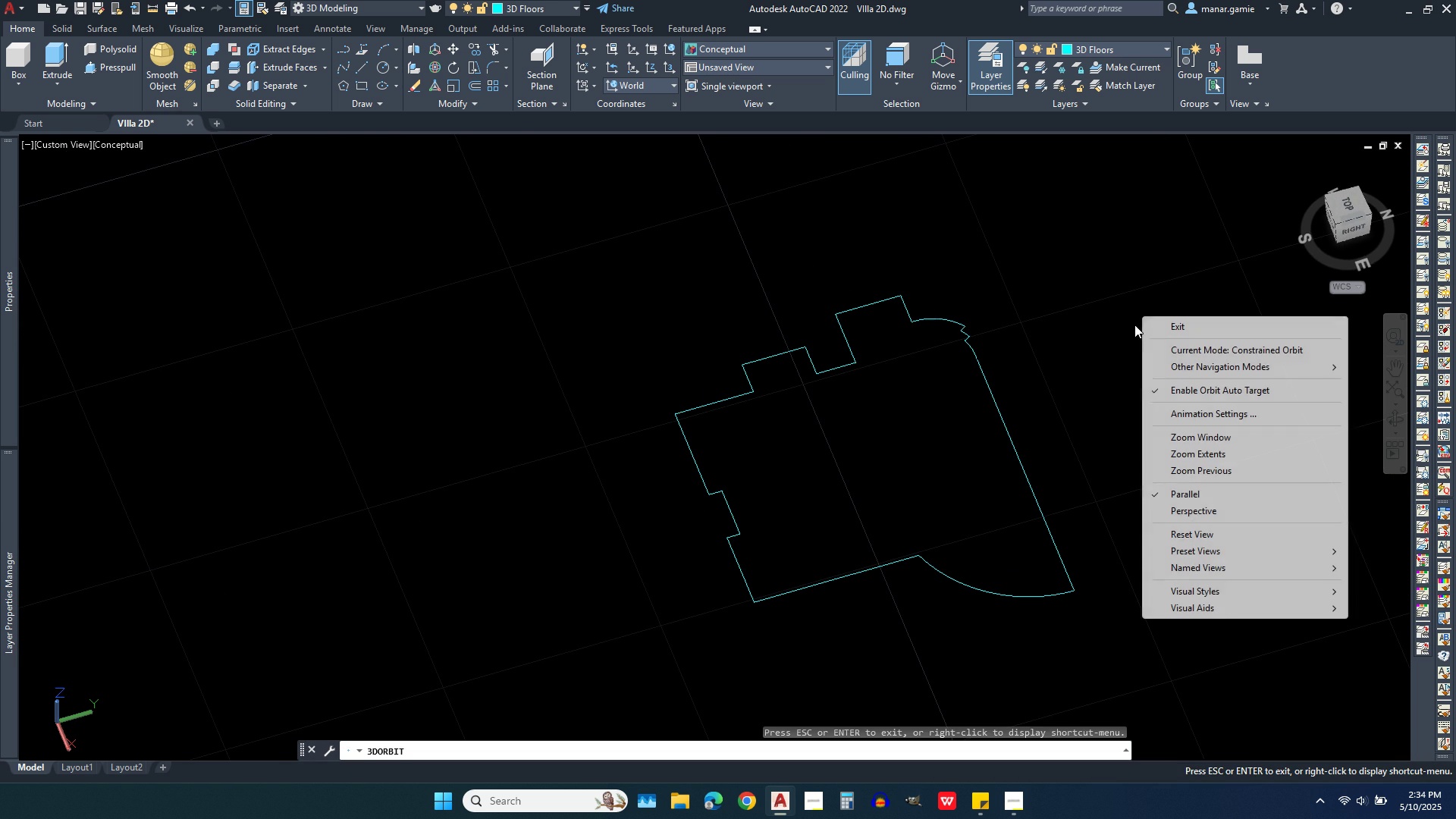 
left_click([1160, 330])
 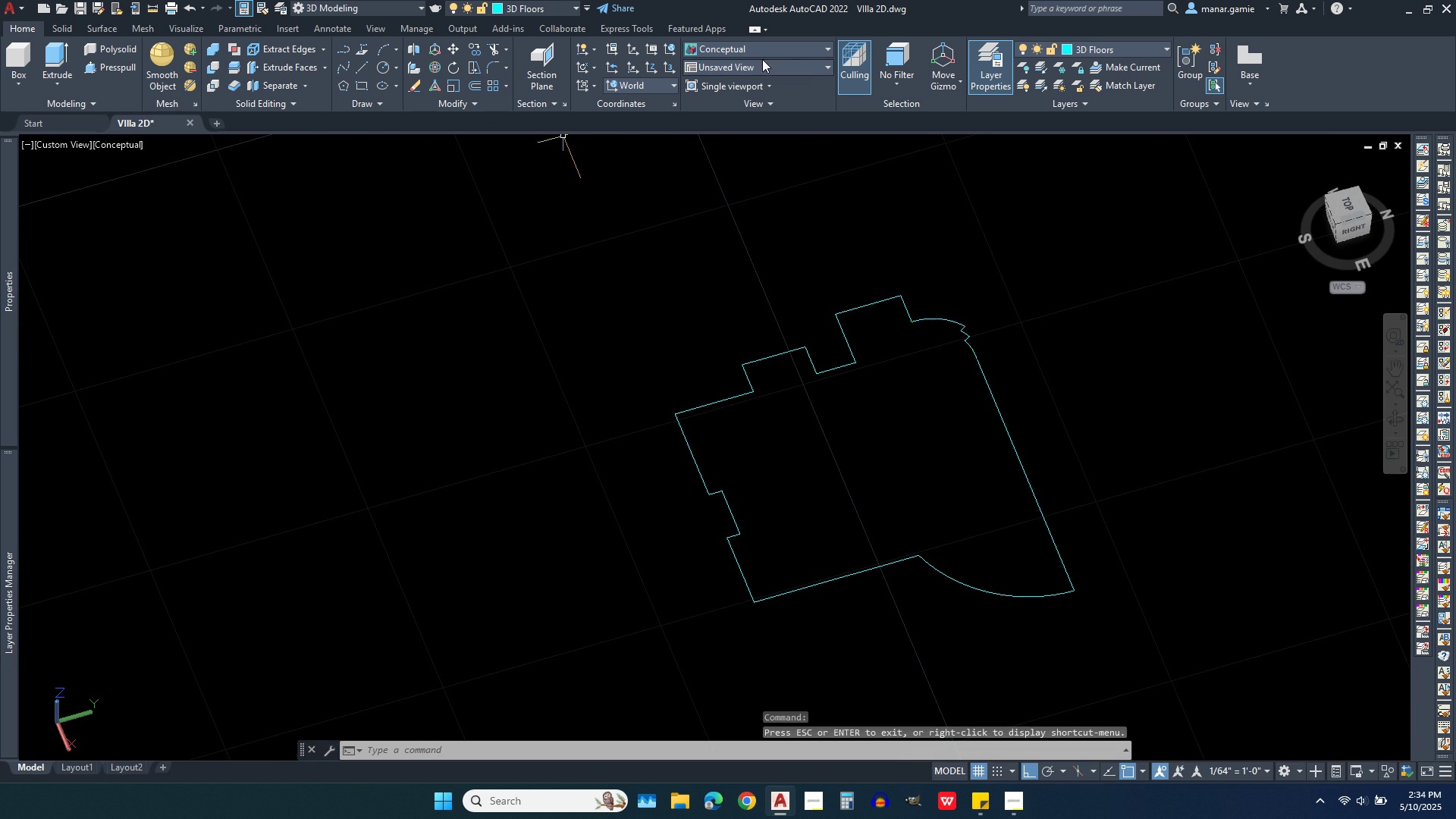 
left_click([783, 49])
 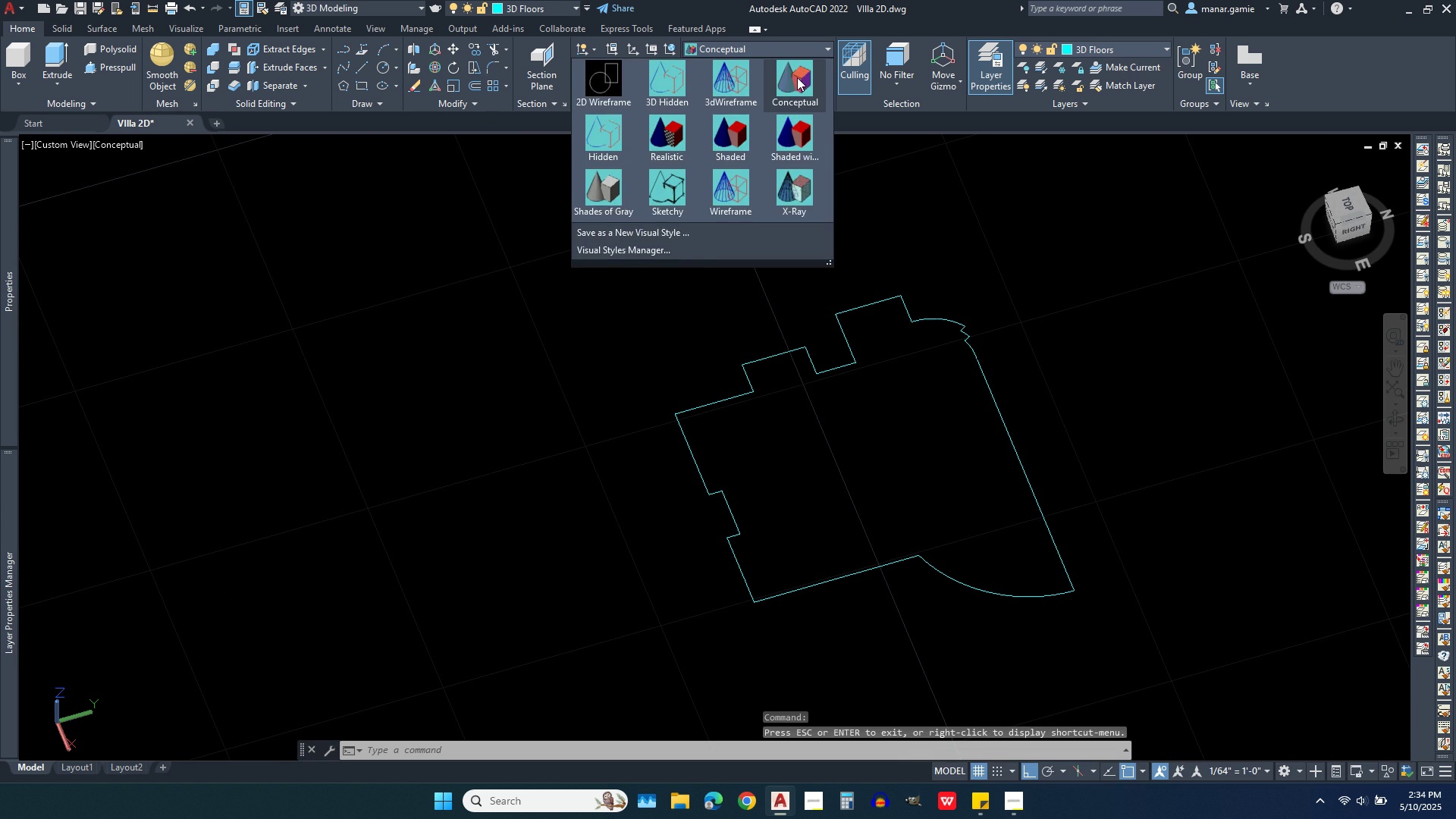 
left_click([799, 77])
 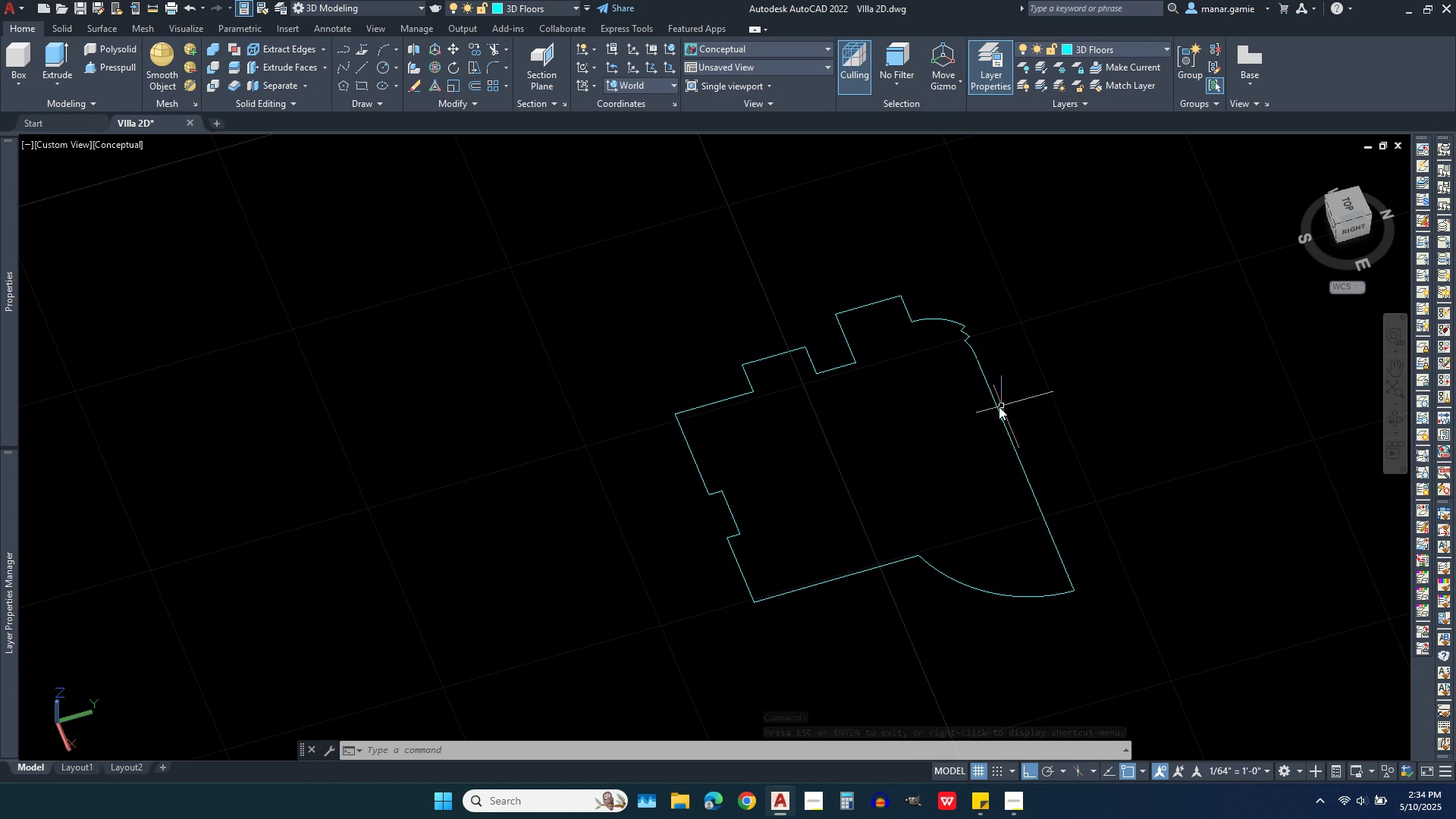 
scroll: coordinate [983, 375], scroll_direction: up, amount: 2.0
 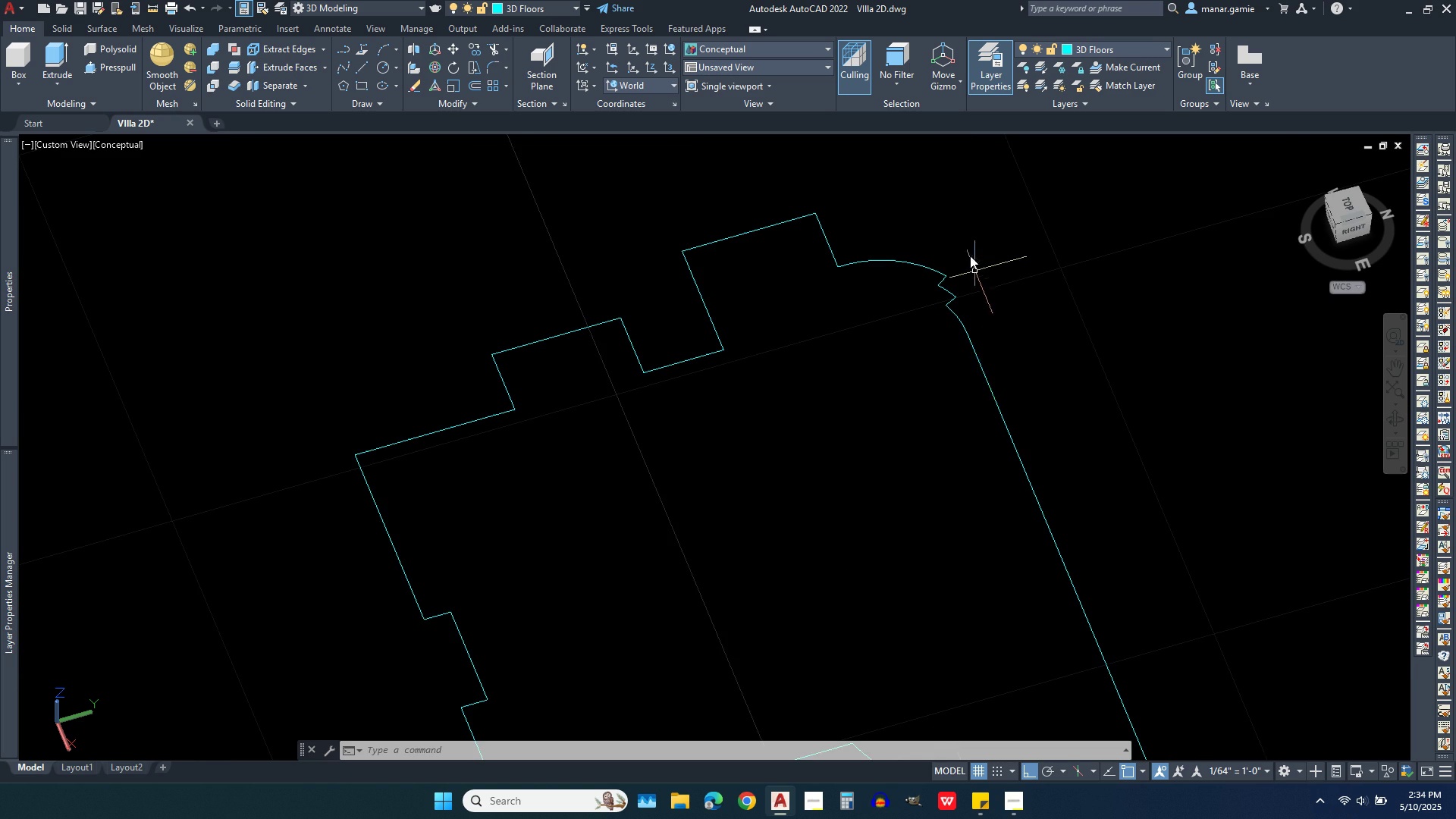 
scroll: coordinate [967, 245], scroll_direction: down, amount: 1.0
 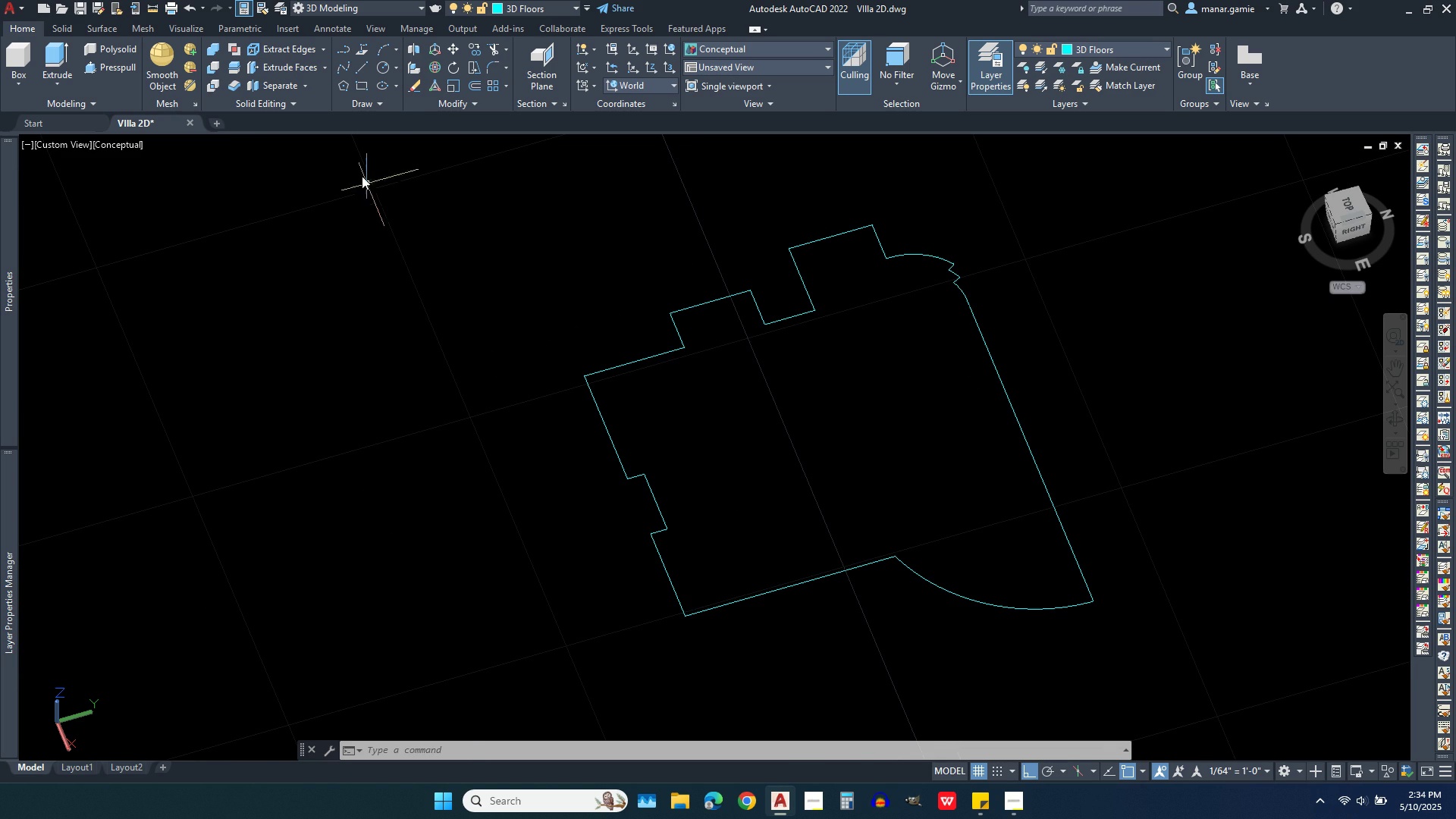 
left_click([359, 105])
 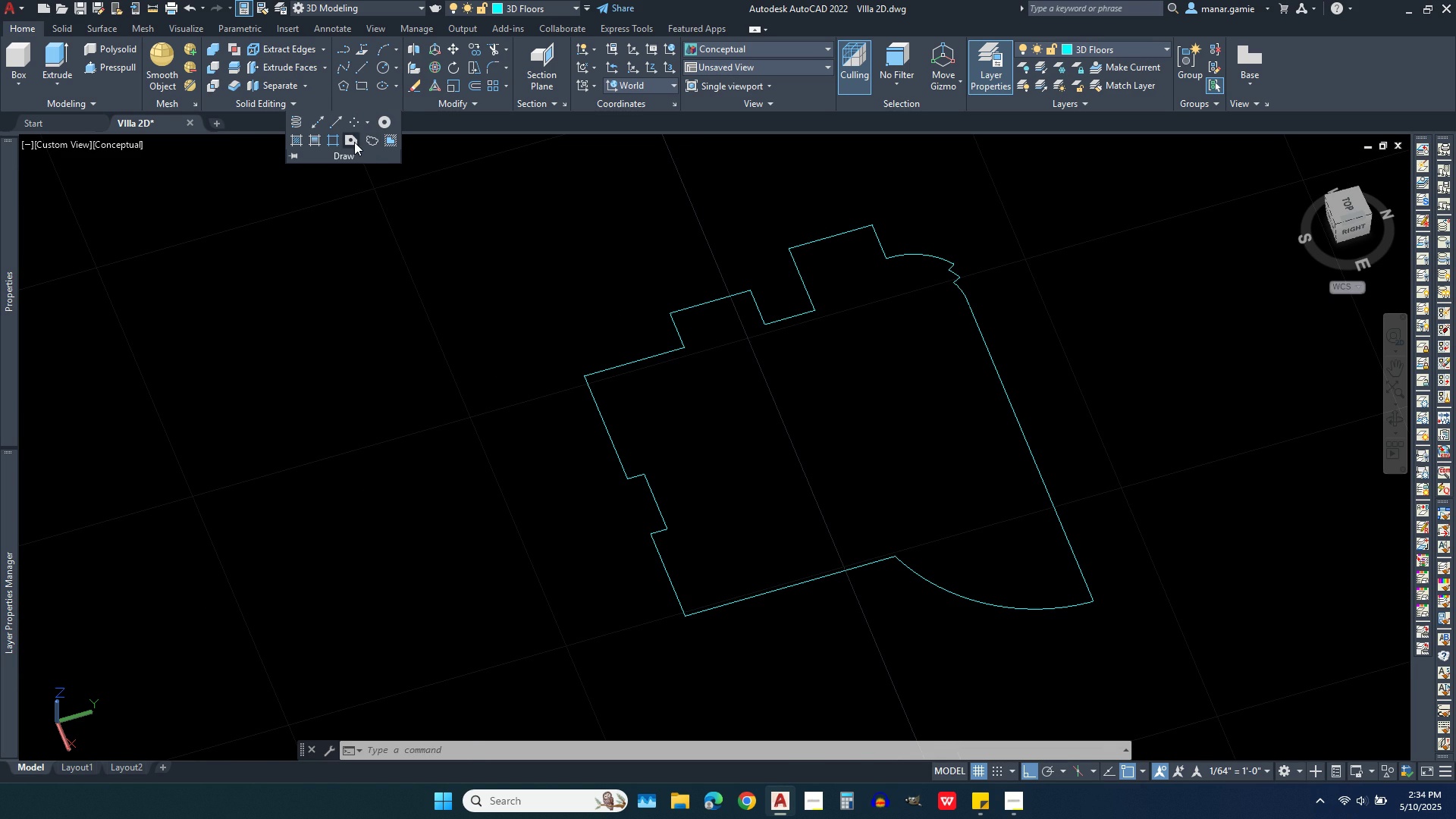 
left_click([351, 142])
 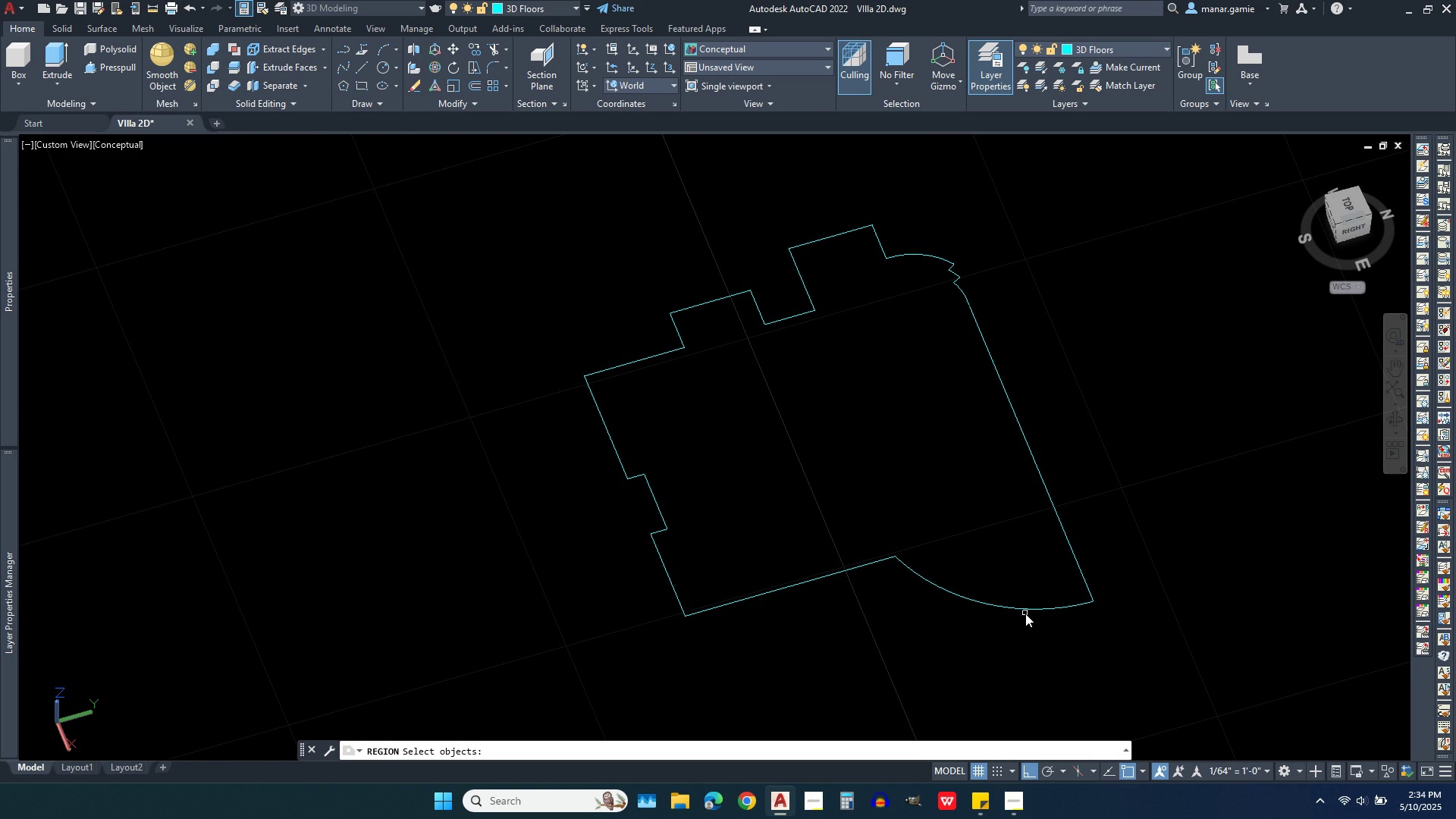 
left_click([1018, 611])
 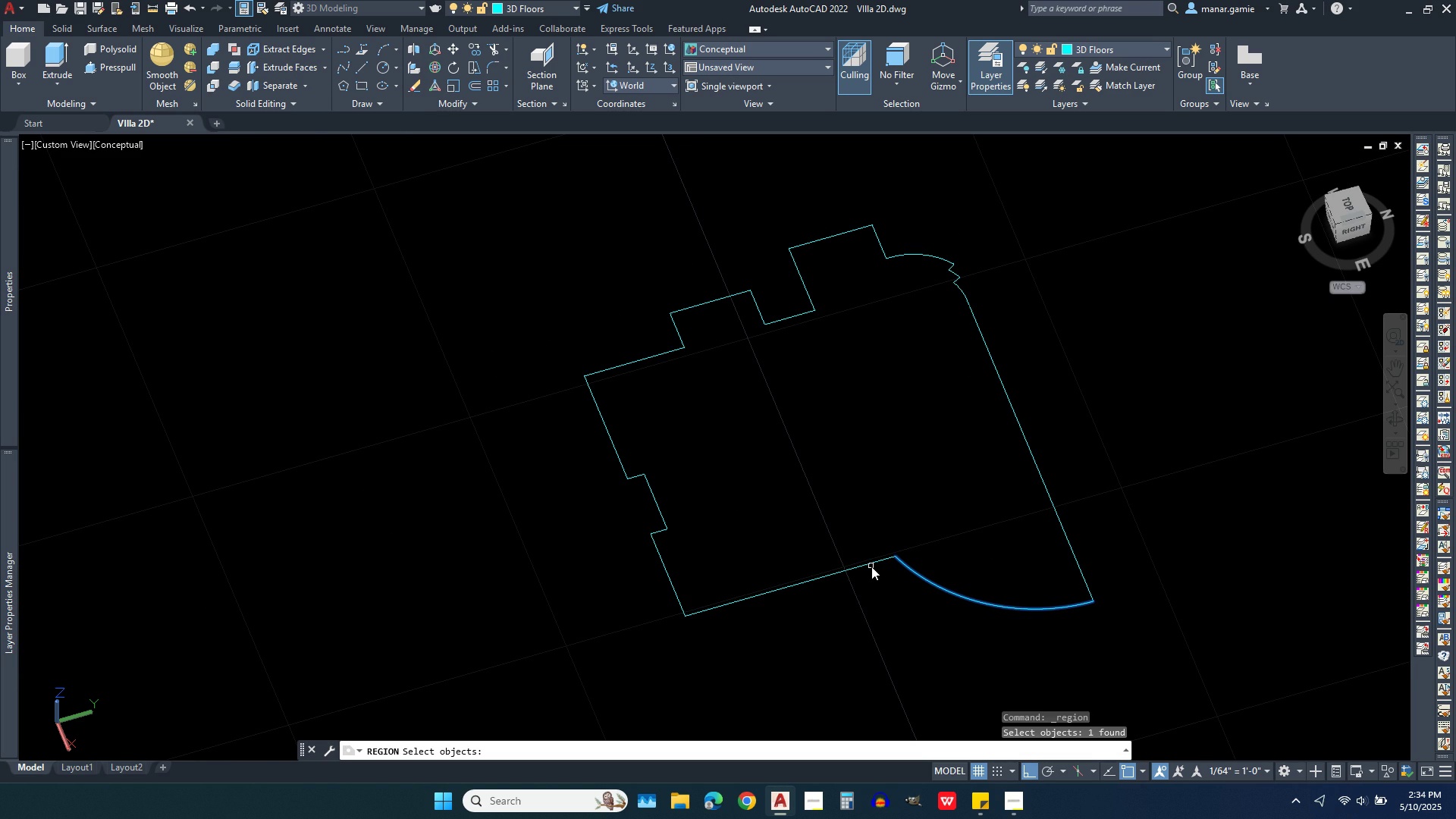 
left_click([871, 566])
 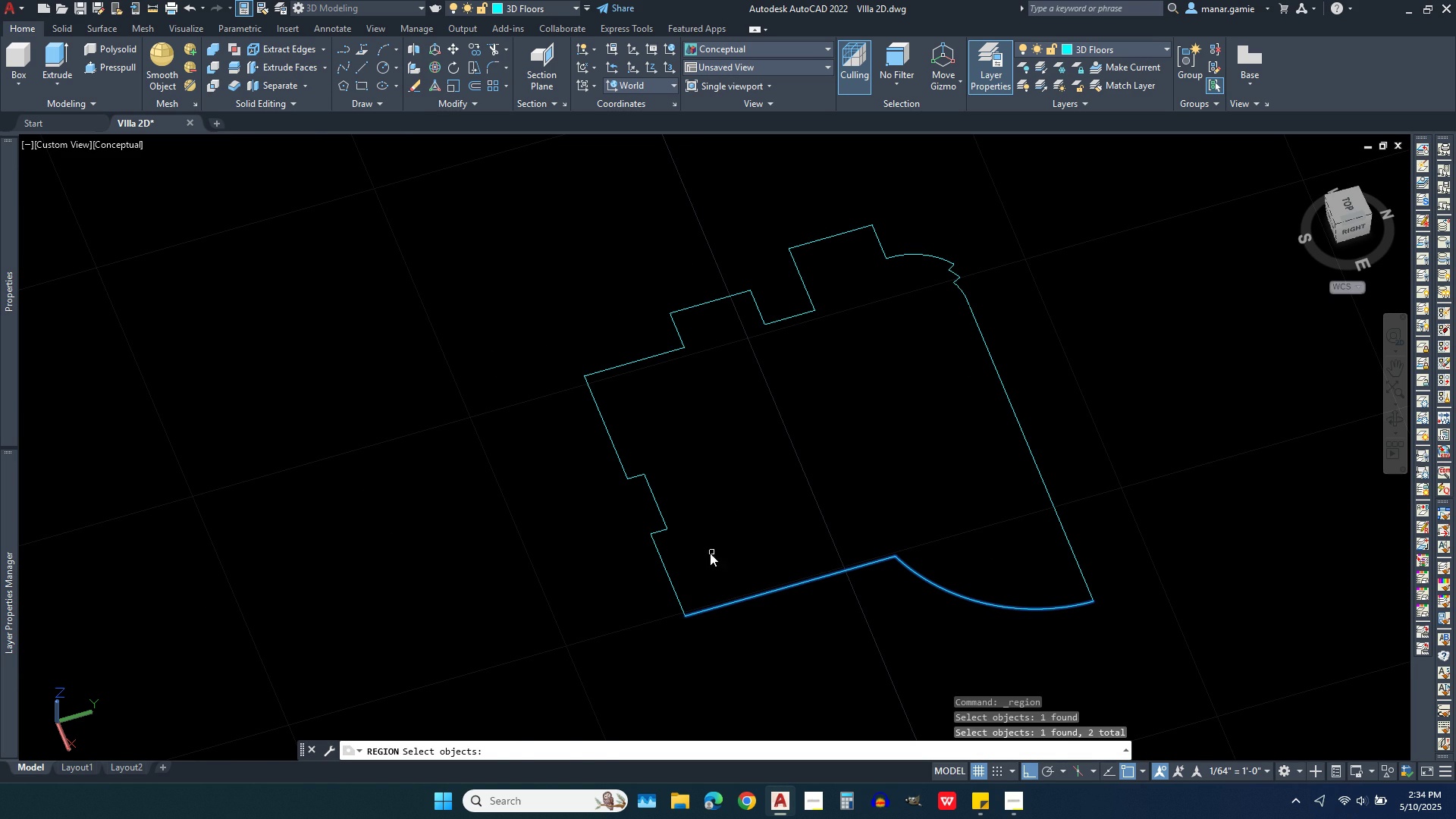 
left_click([707, 555])
 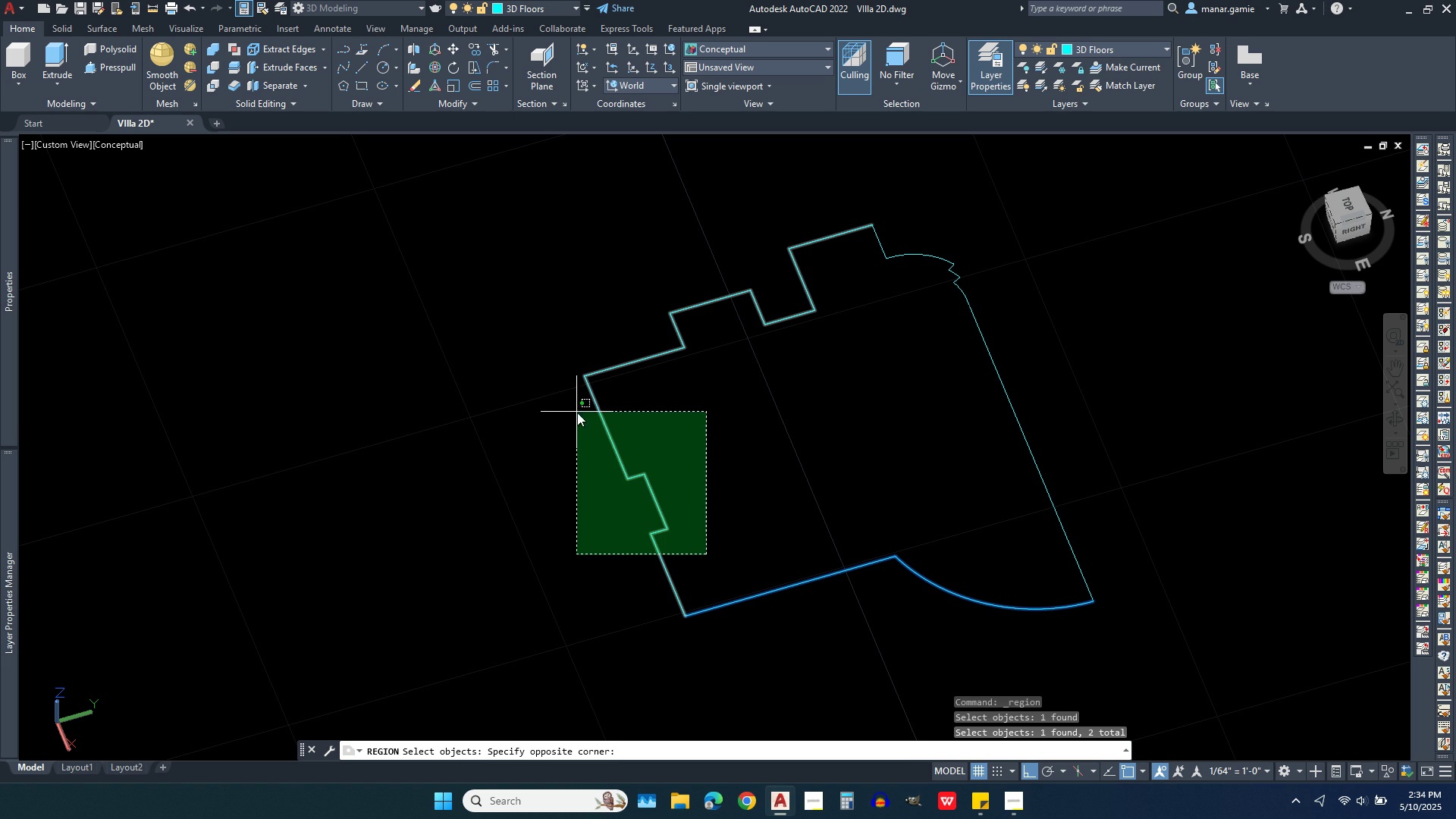 
left_click([577, 413])
 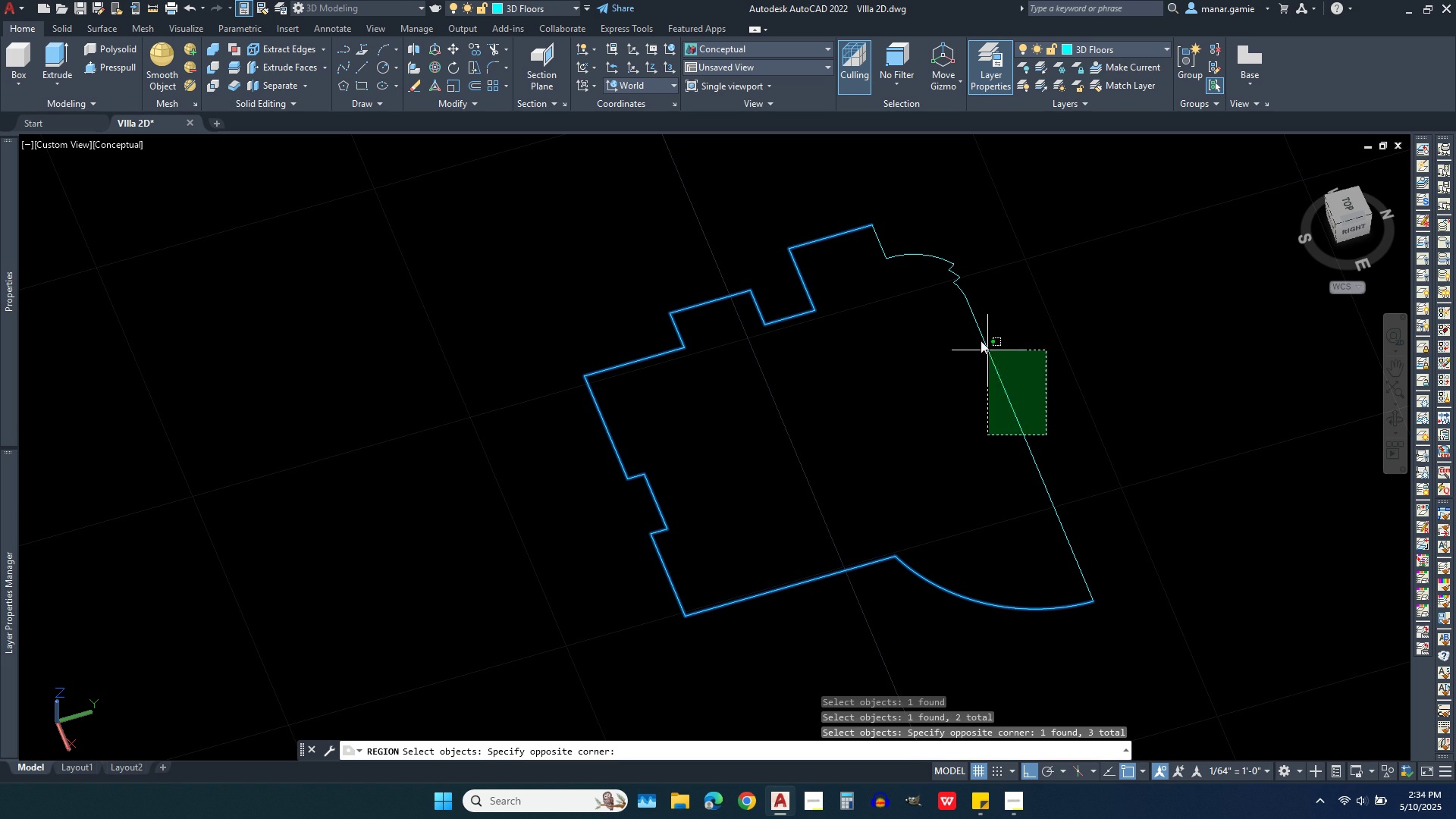 
left_click([912, 224])
 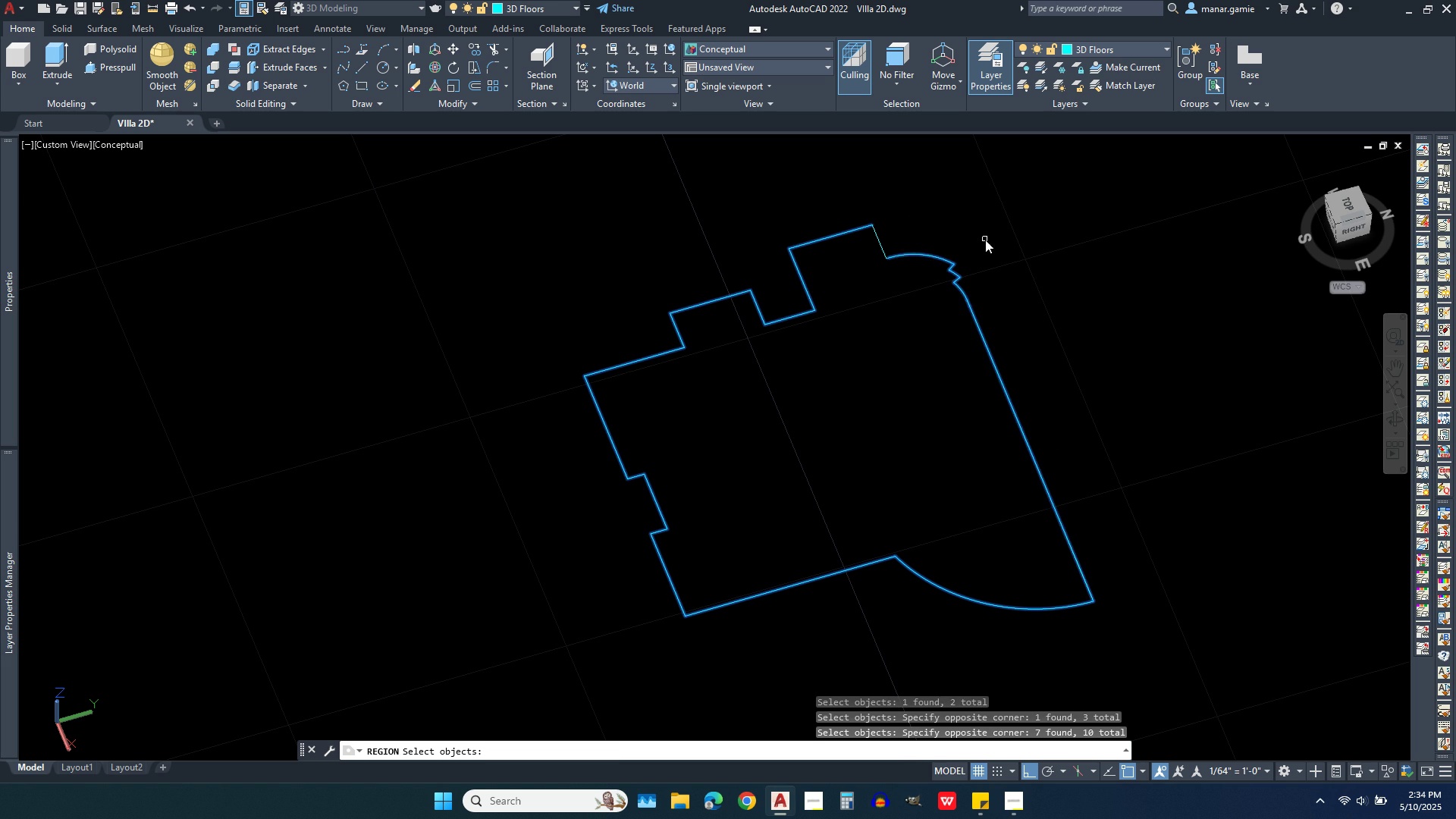 
right_click([985, 240])
 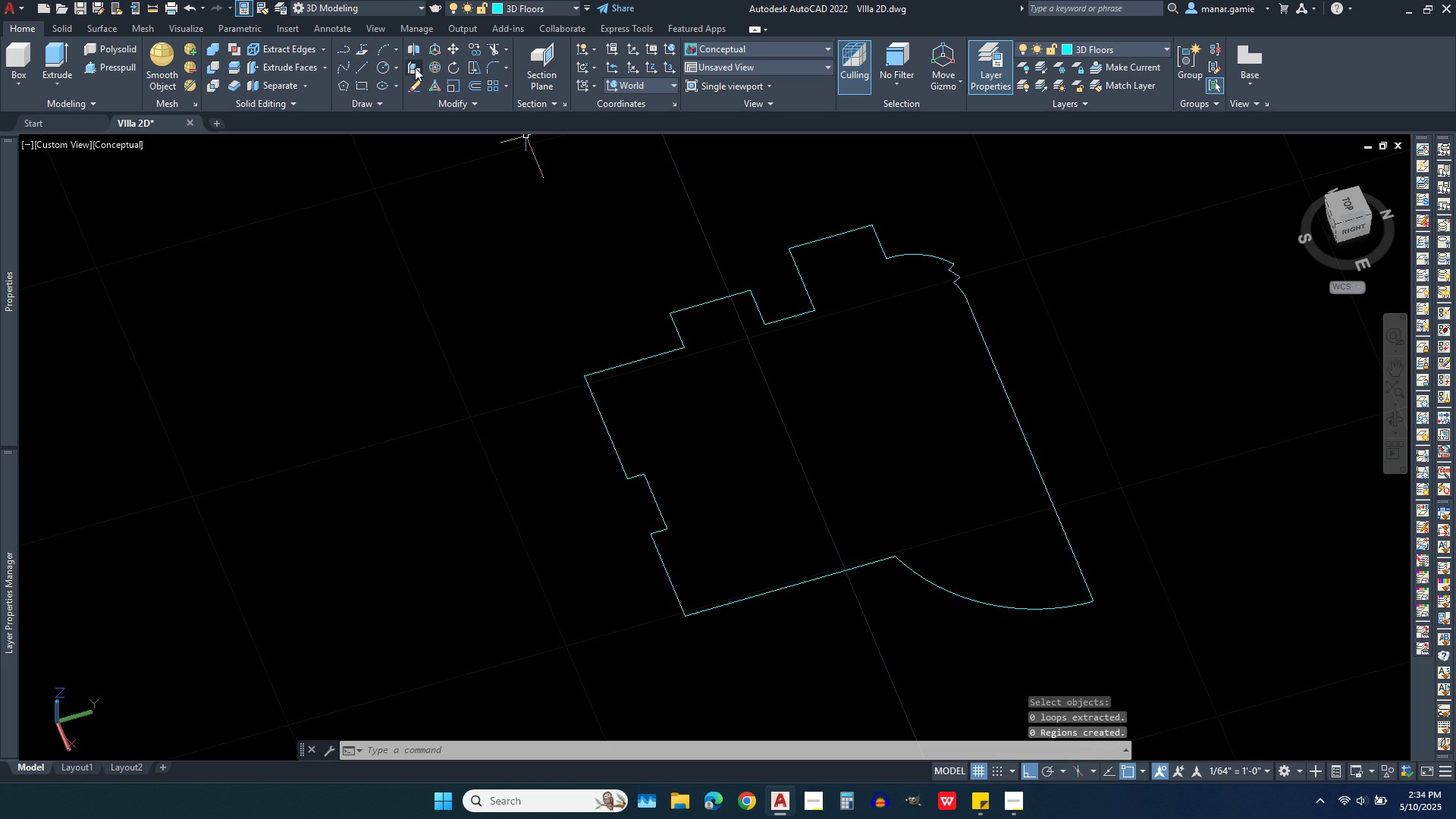 
wait(5.24)
 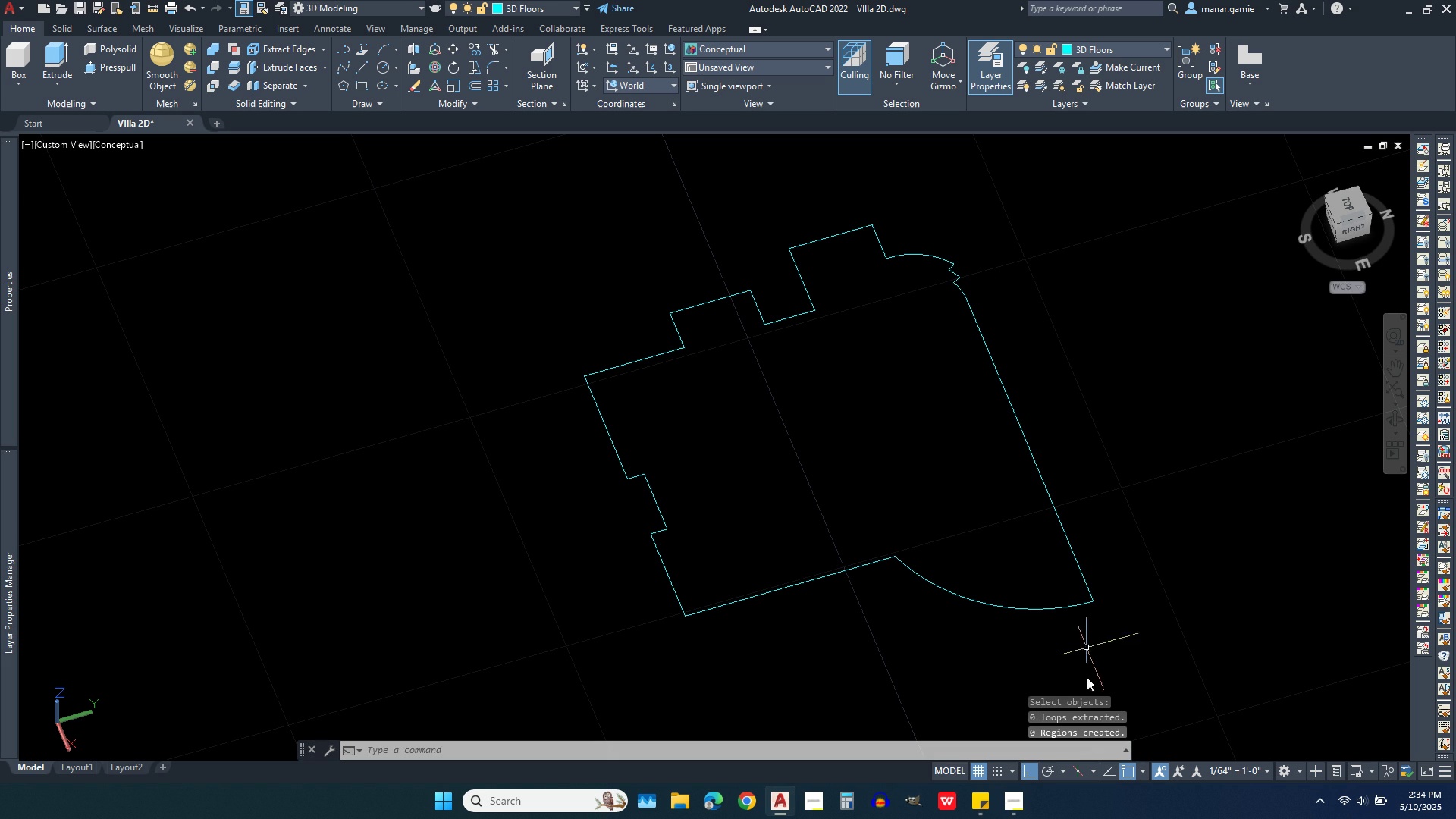 
left_click([447, 102])
 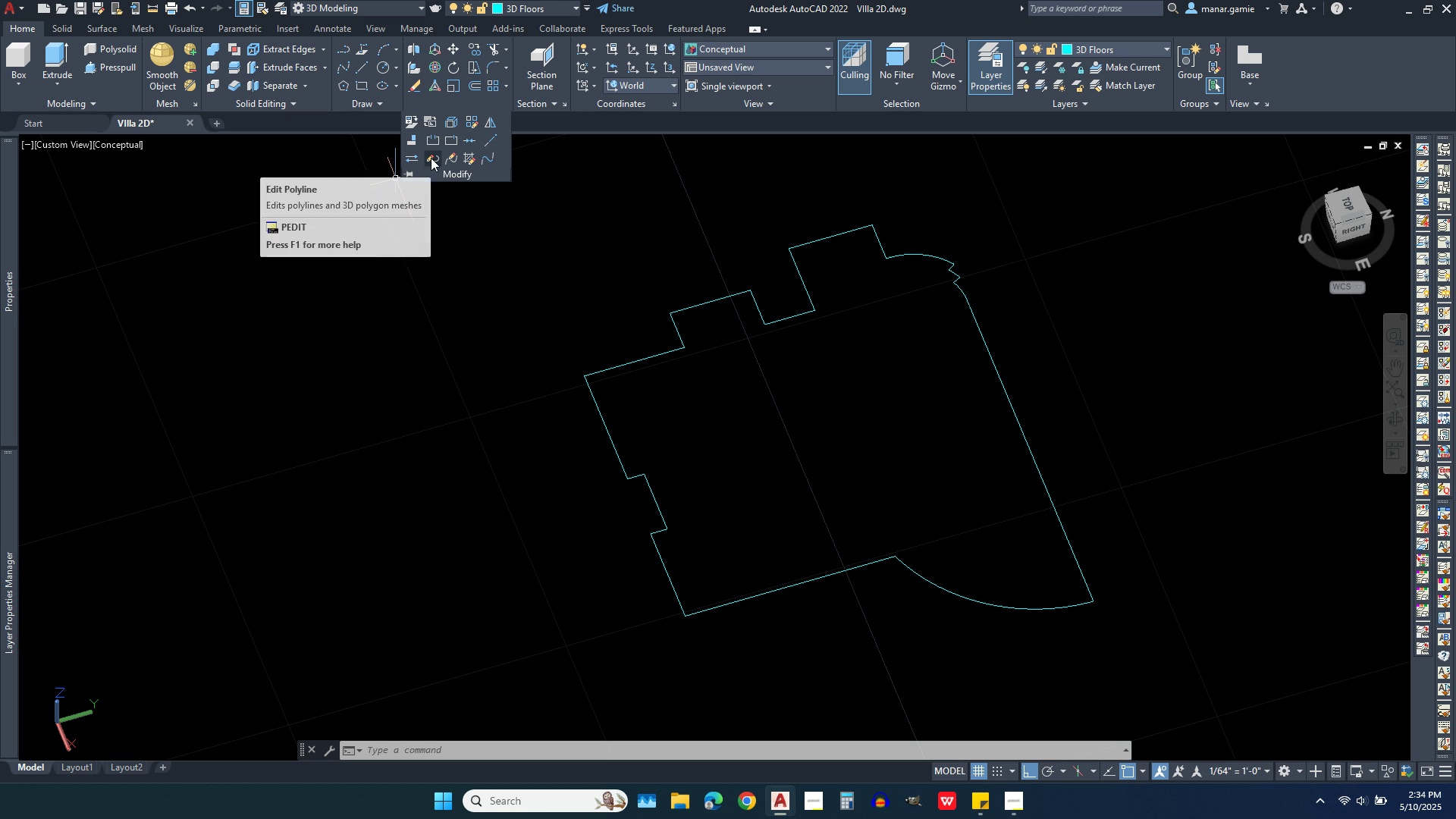 
wait(7.45)
 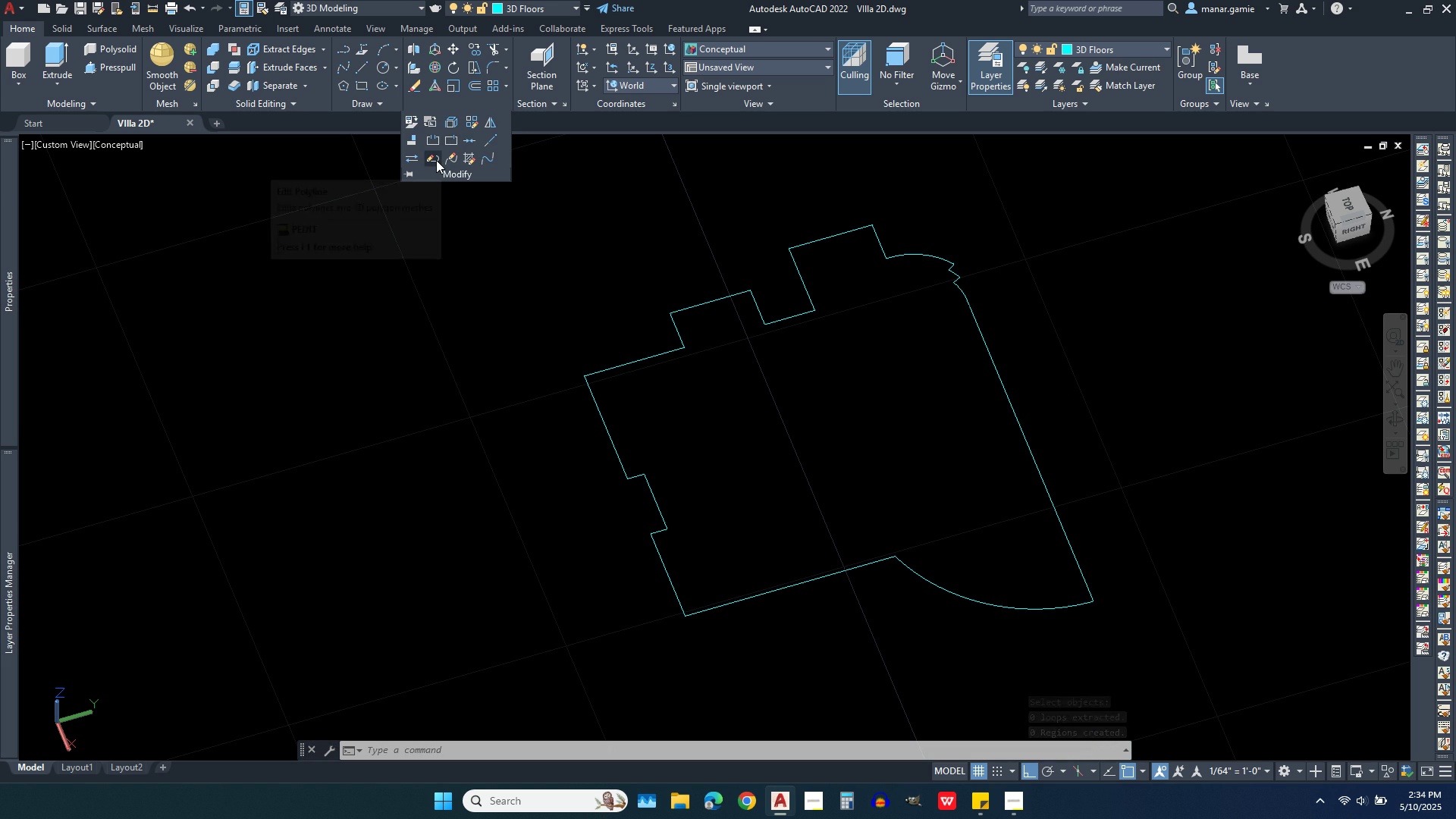 
left_click([431, 157])
 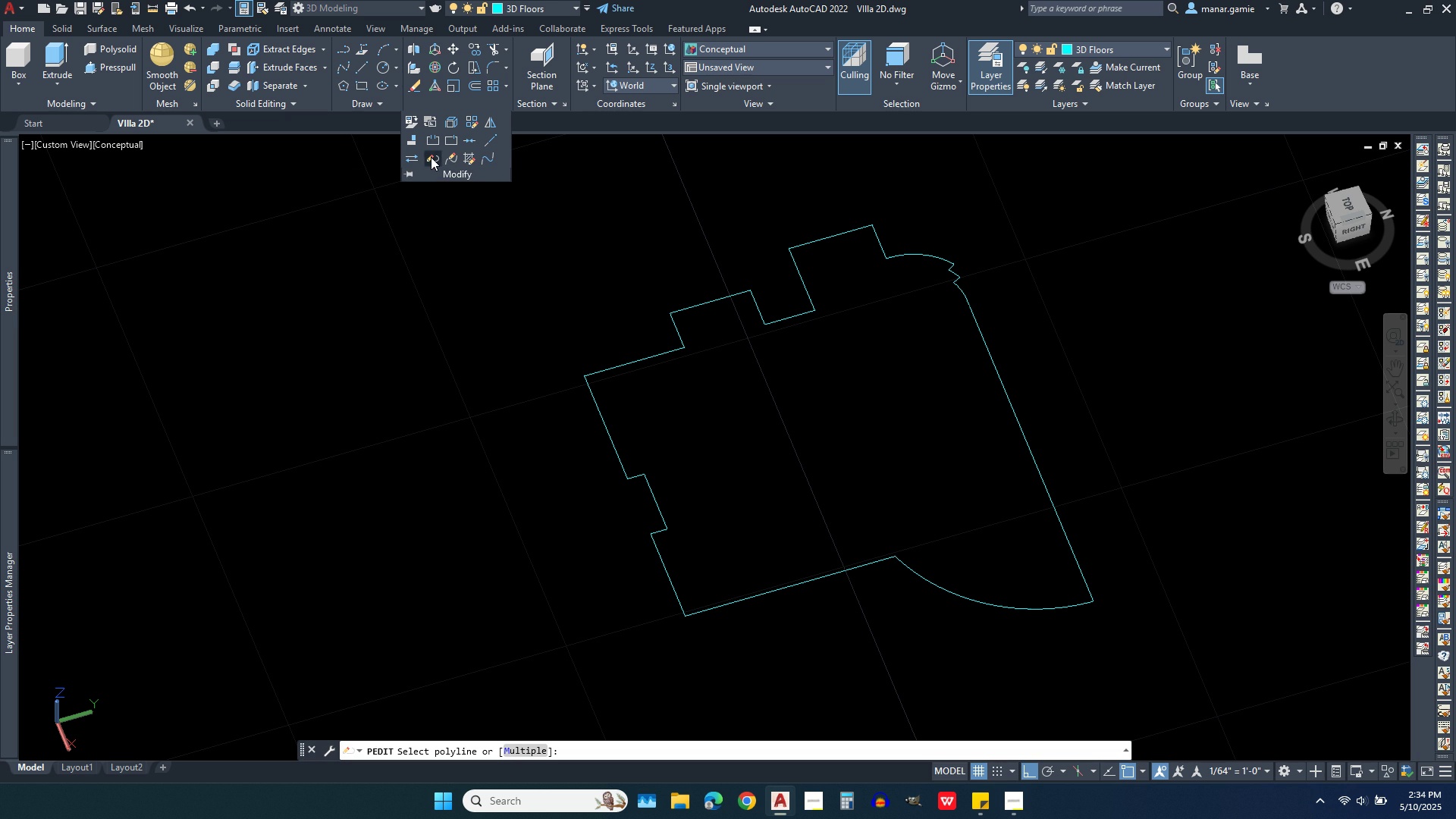 
left_click([431, 157])
 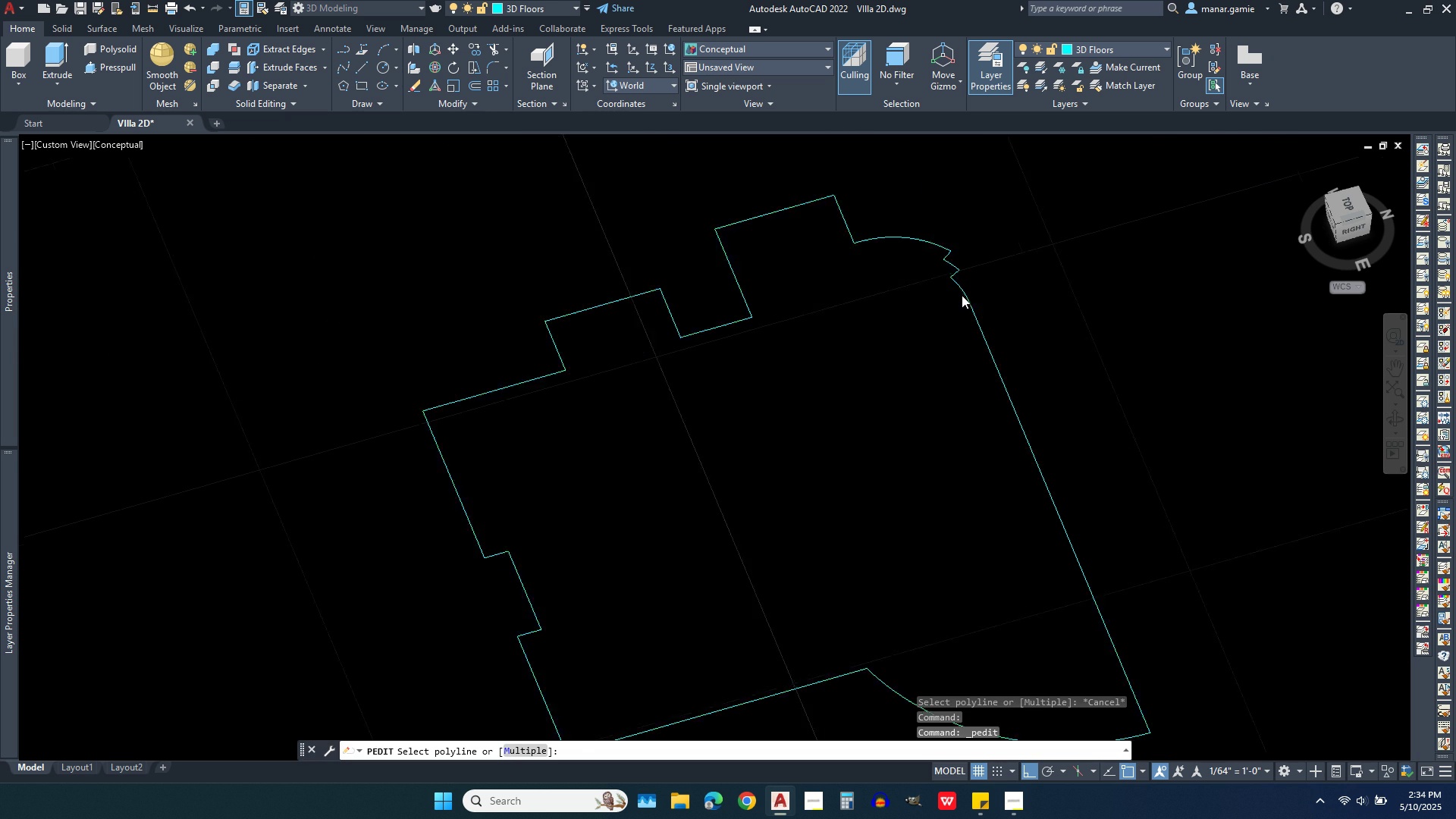 
scroll: coordinate [962, 295], scroll_direction: up, amount: 5.0
 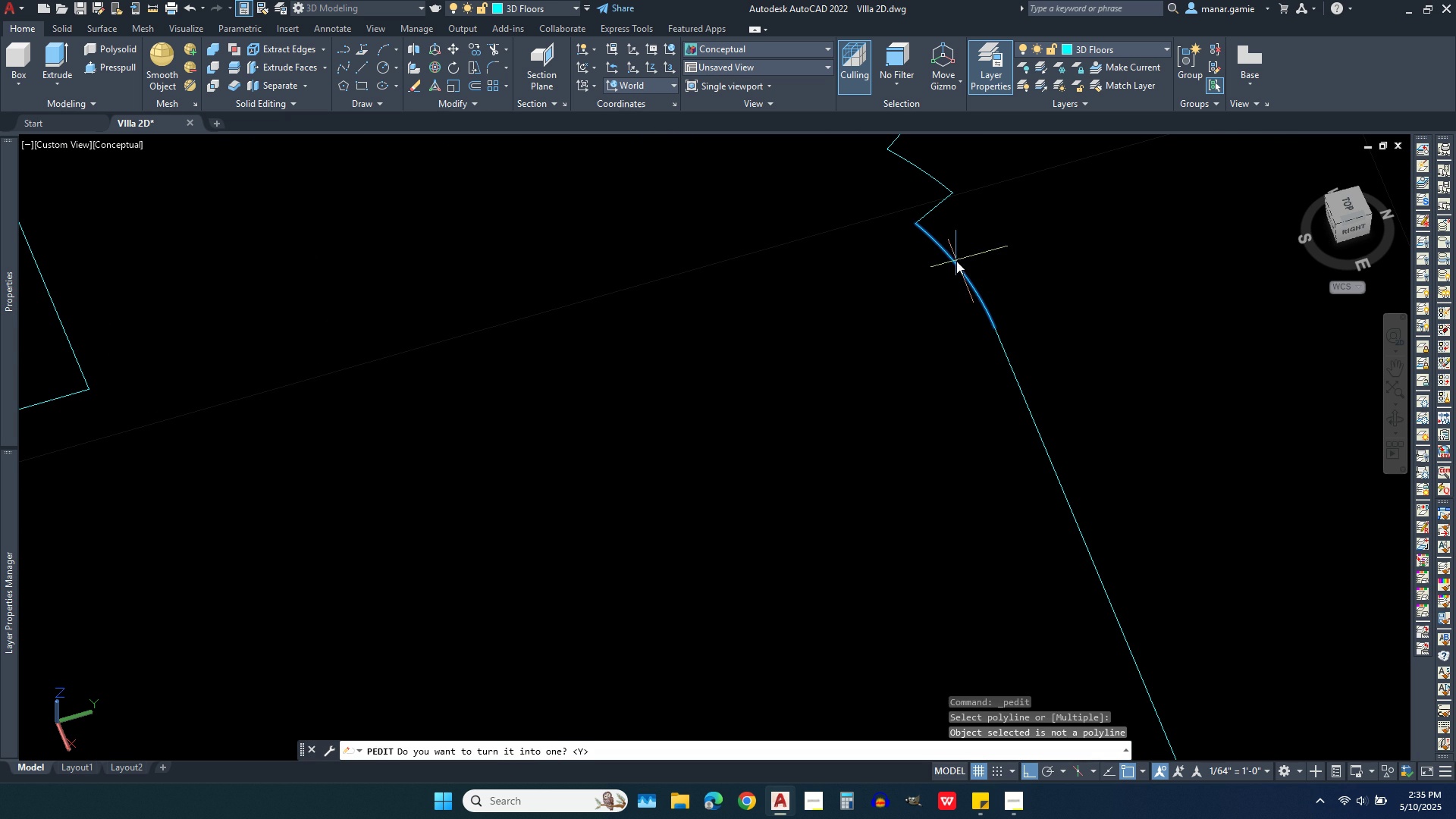 
left_click([956, 261])
 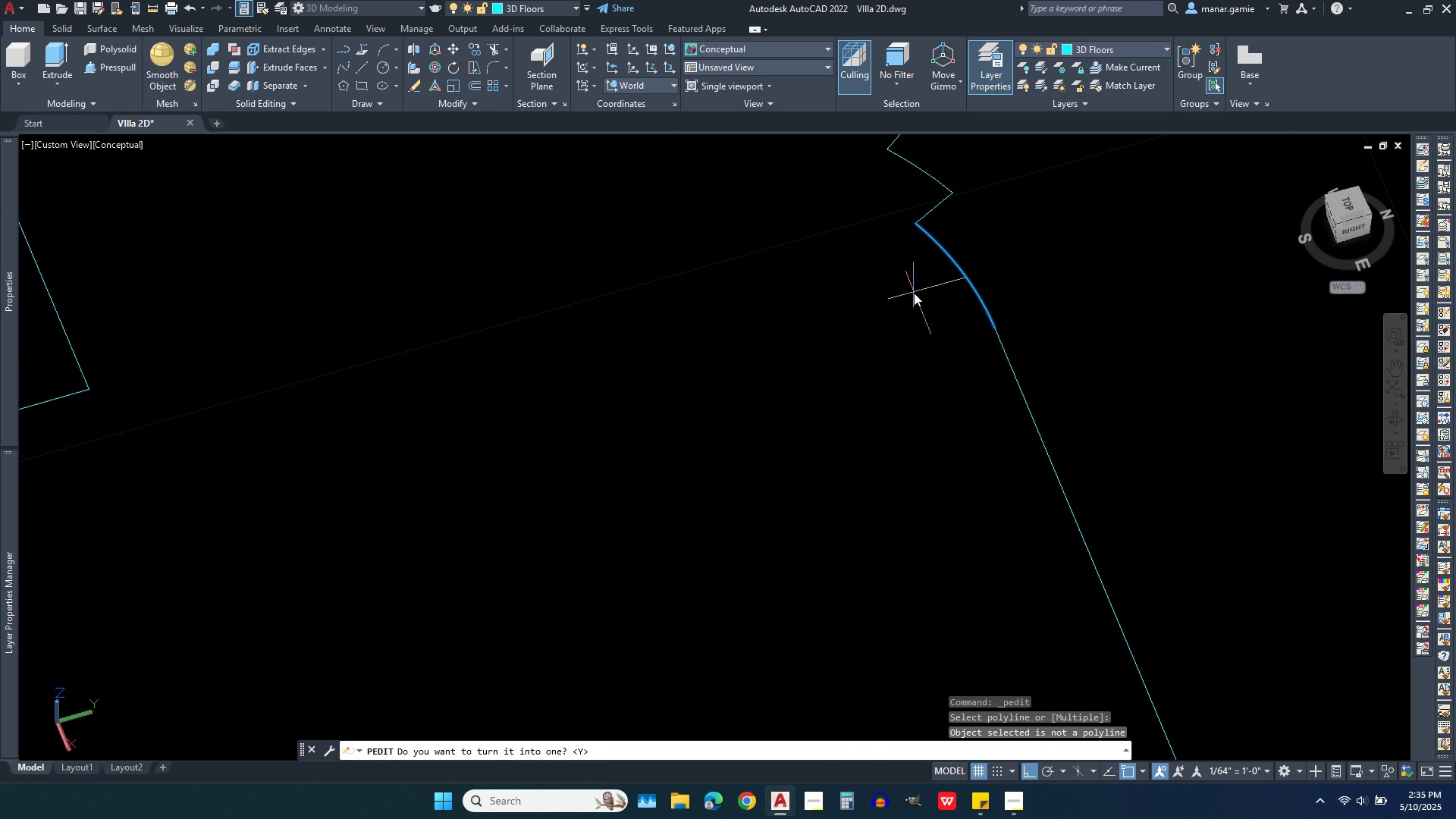 
key(Y)
 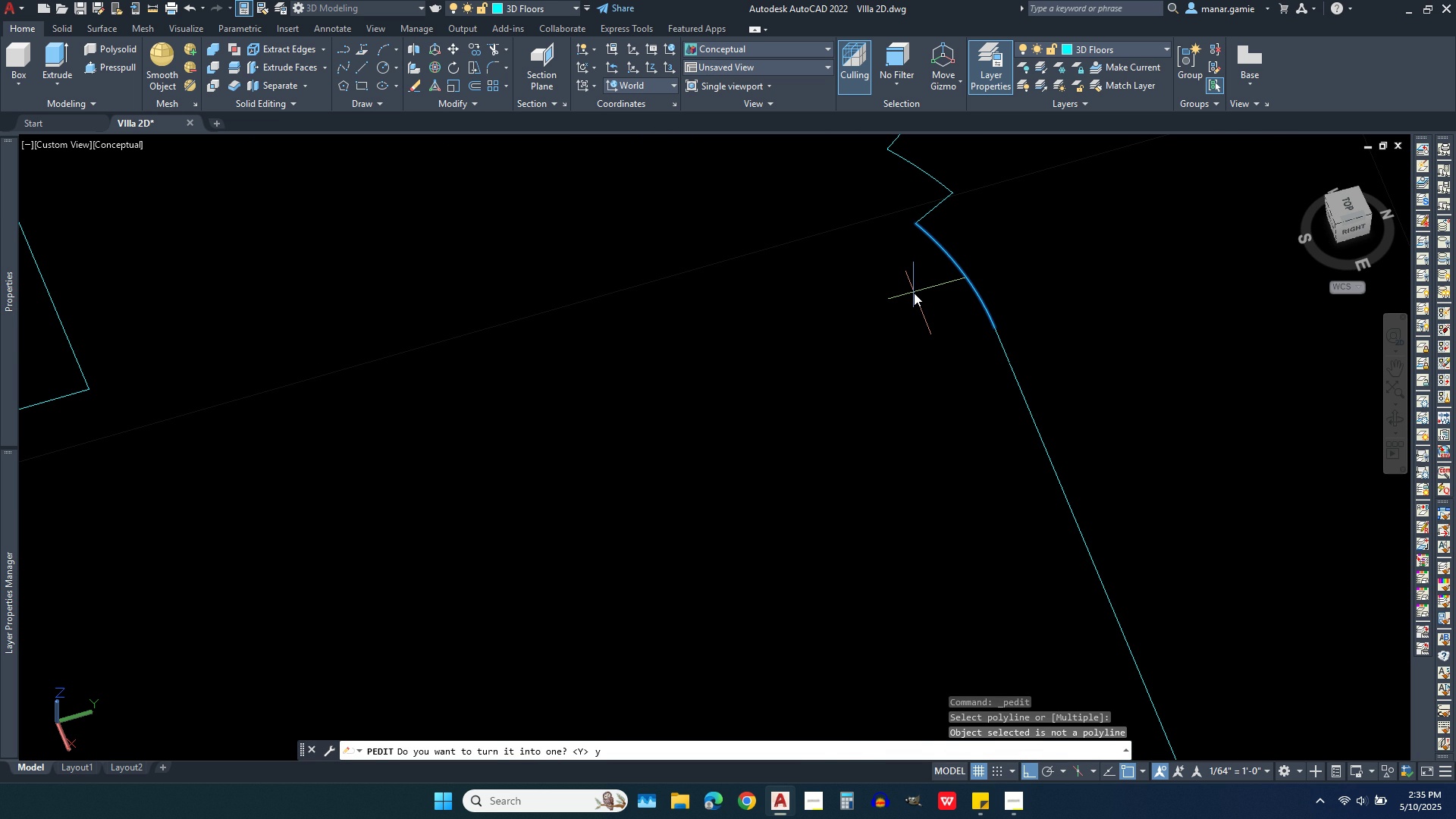 
right_click([914, 293])
 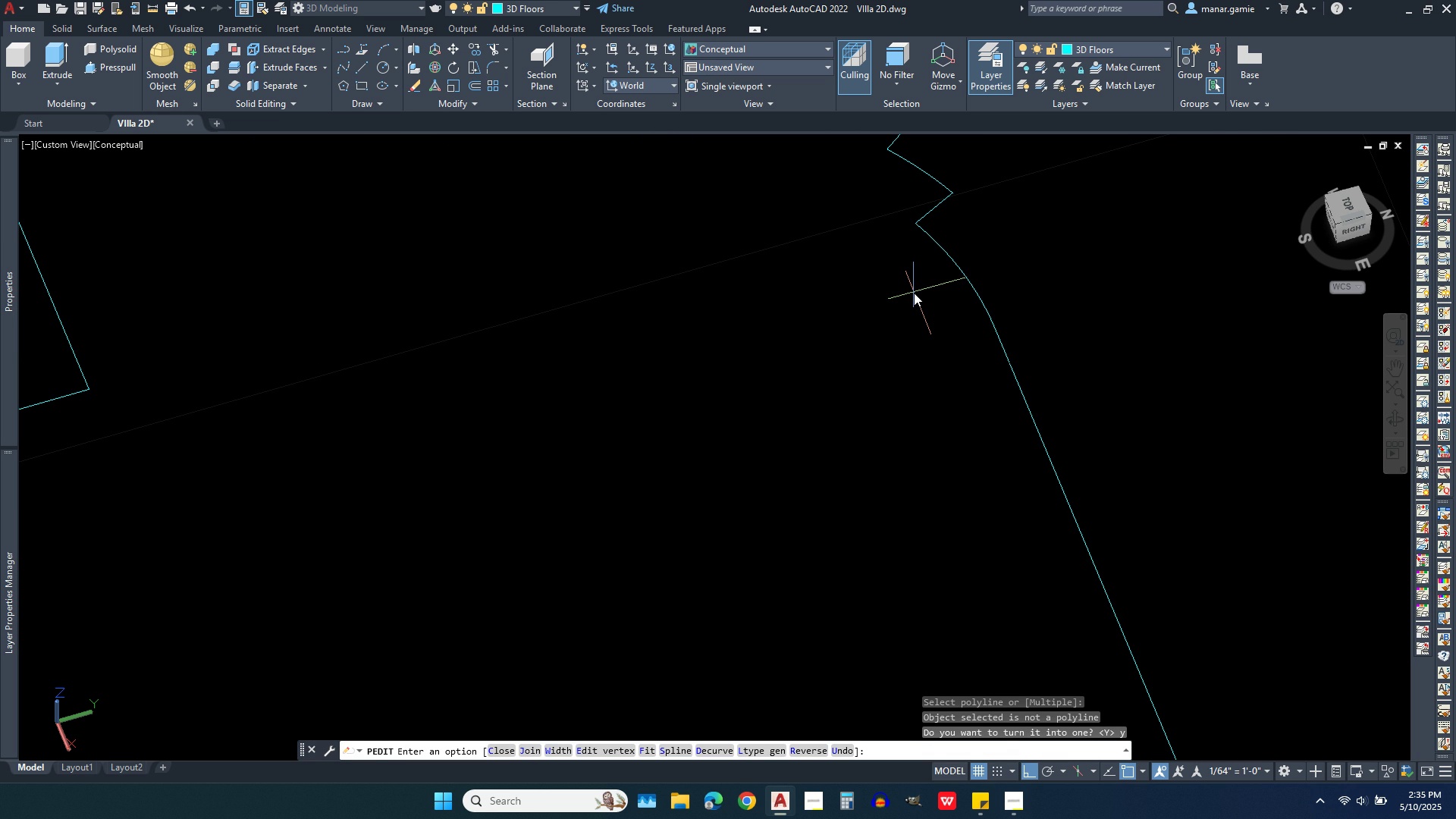 
key(J)
 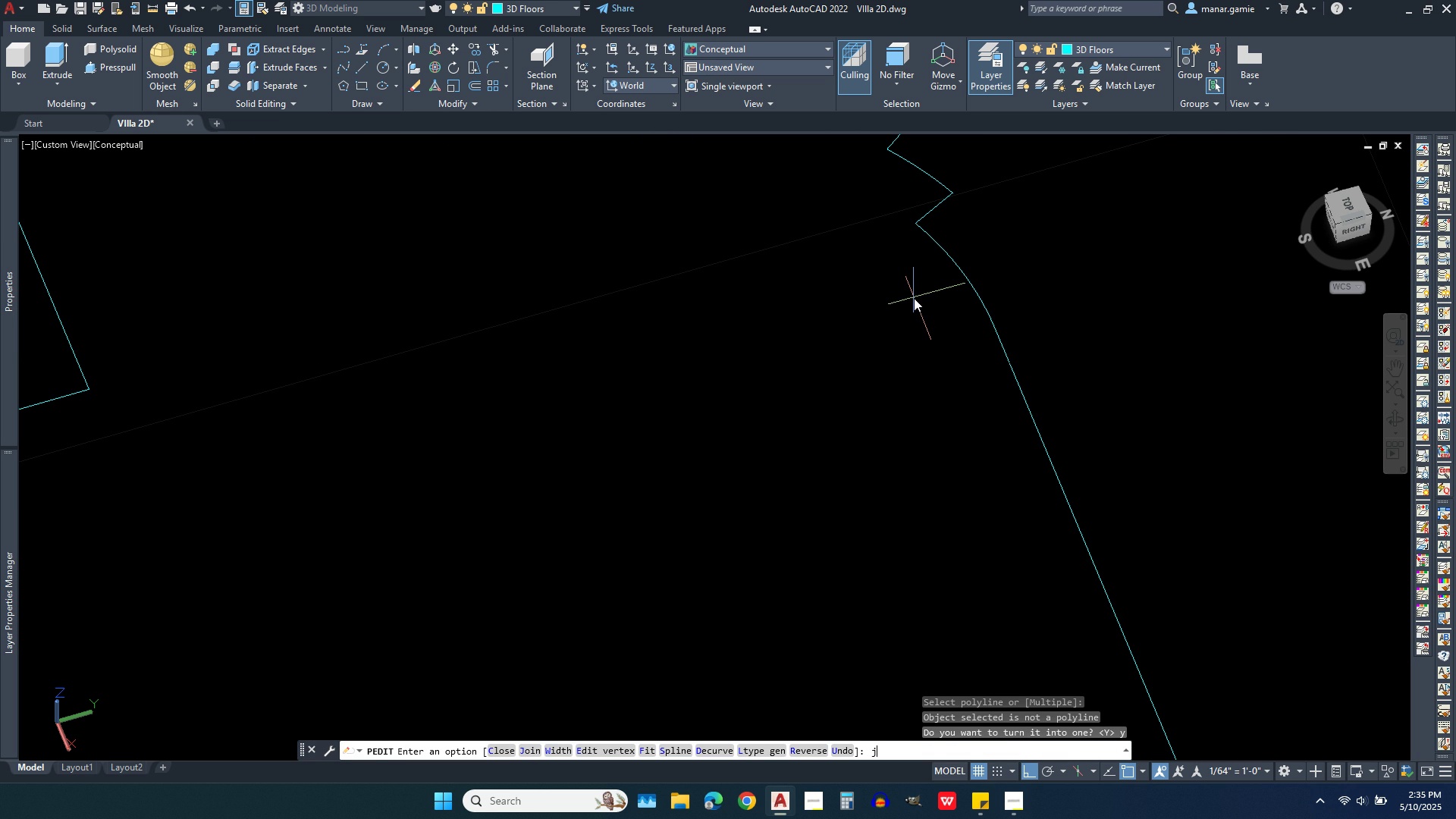 
key(Enter)
 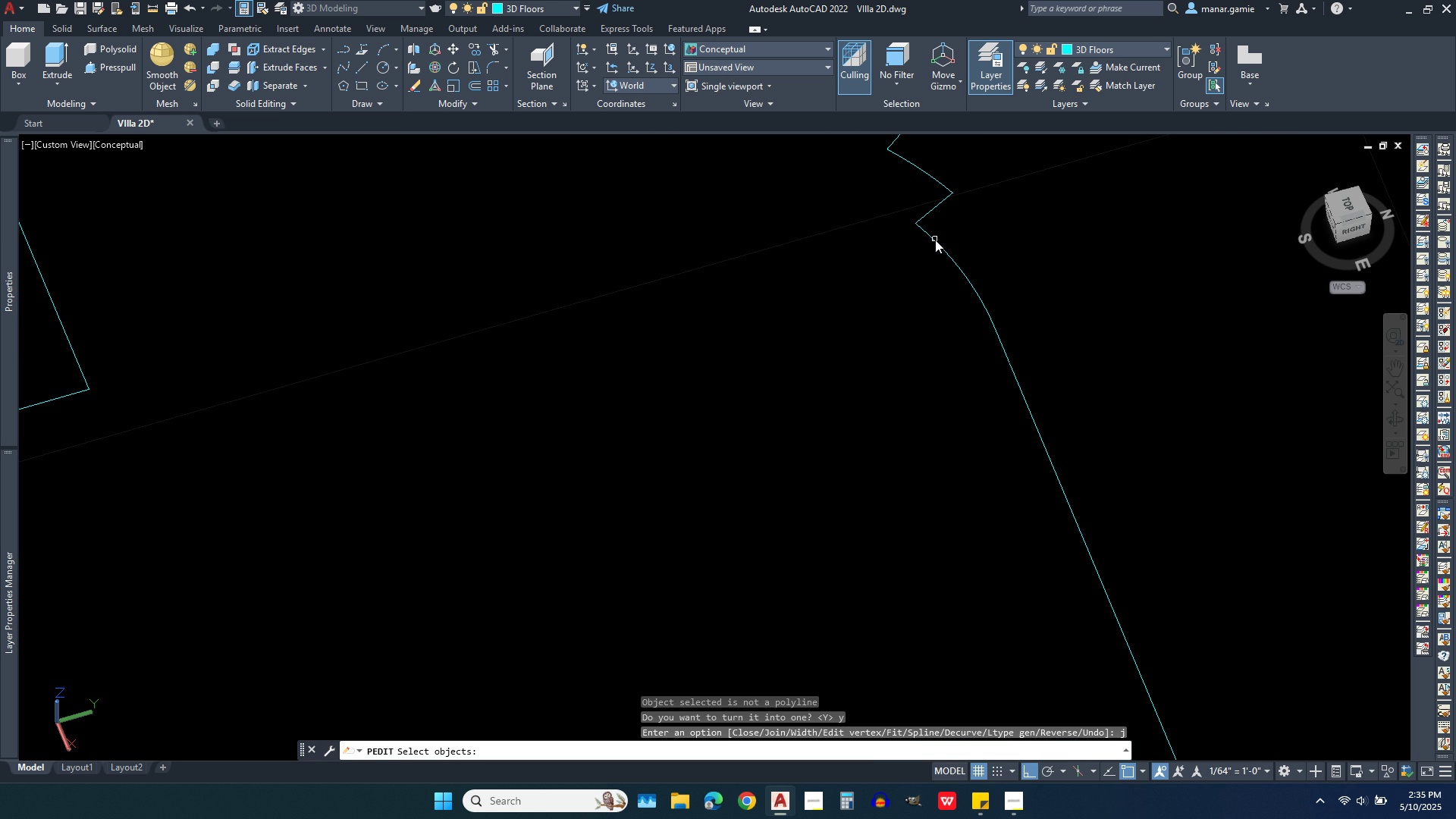 
left_click([935, 240])
 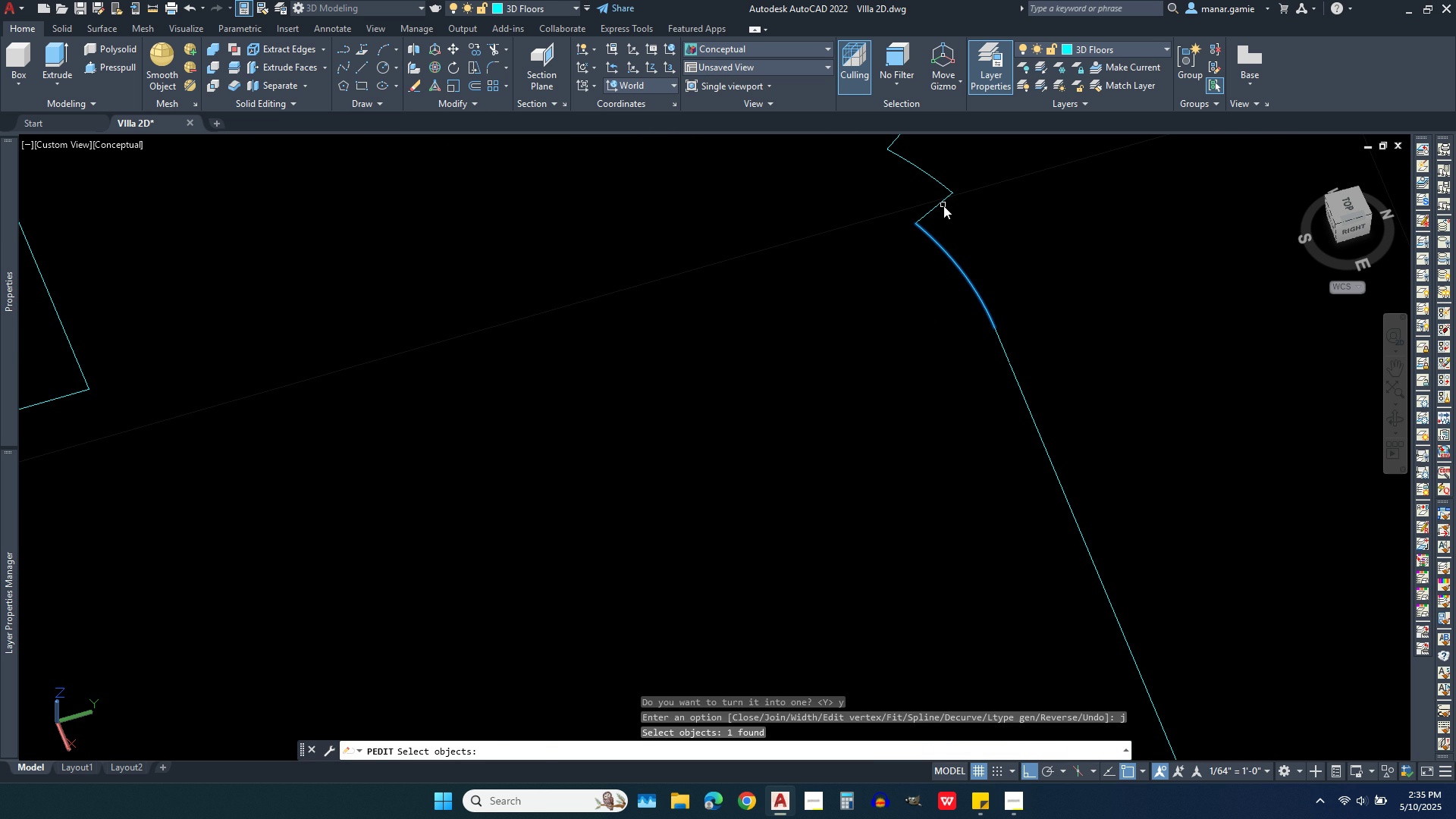 
left_click([943, 206])
 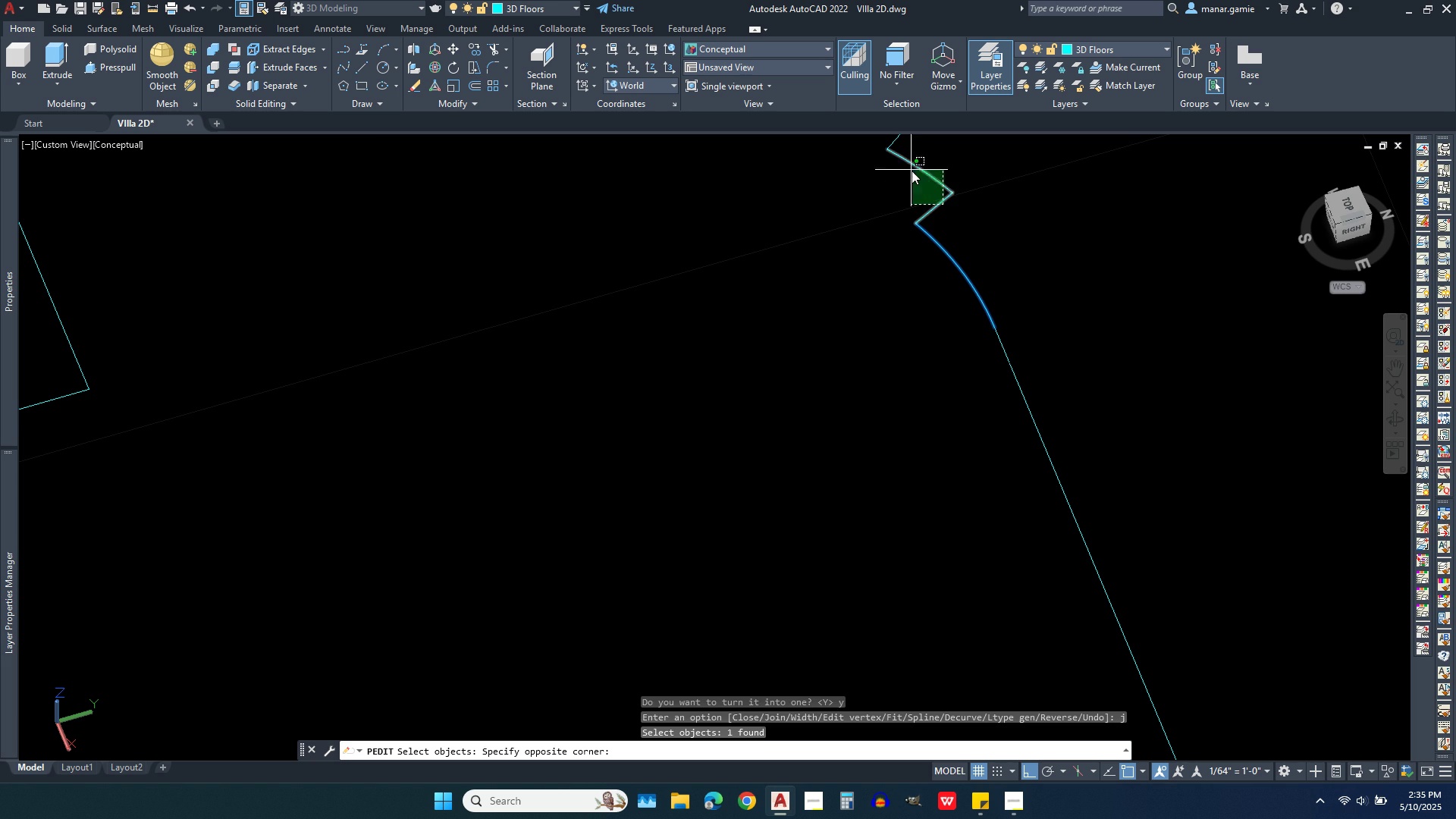 
left_click([912, 171])
 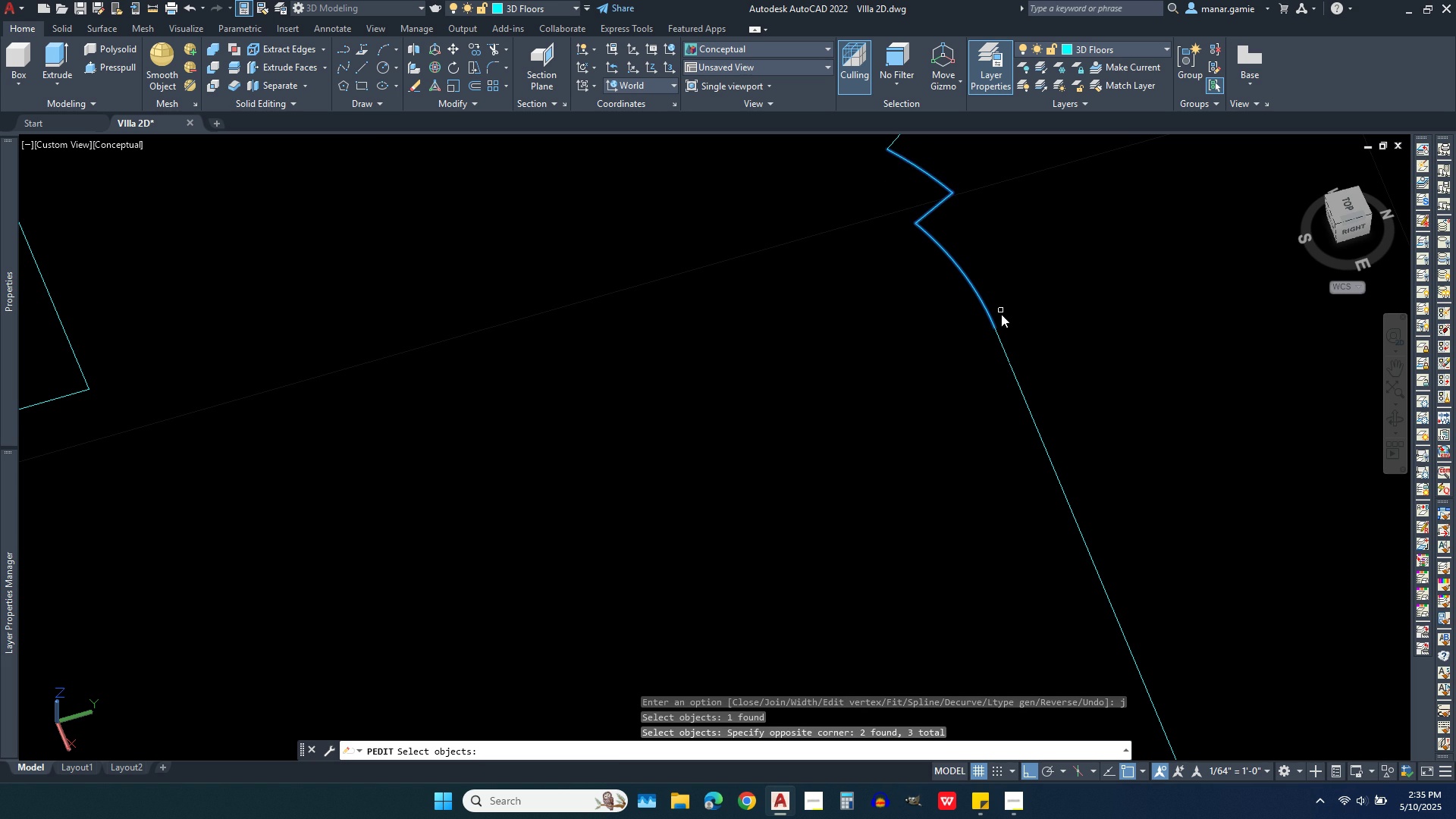 
scroll: coordinate [1001, 325], scroll_direction: down, amount: 2.0
 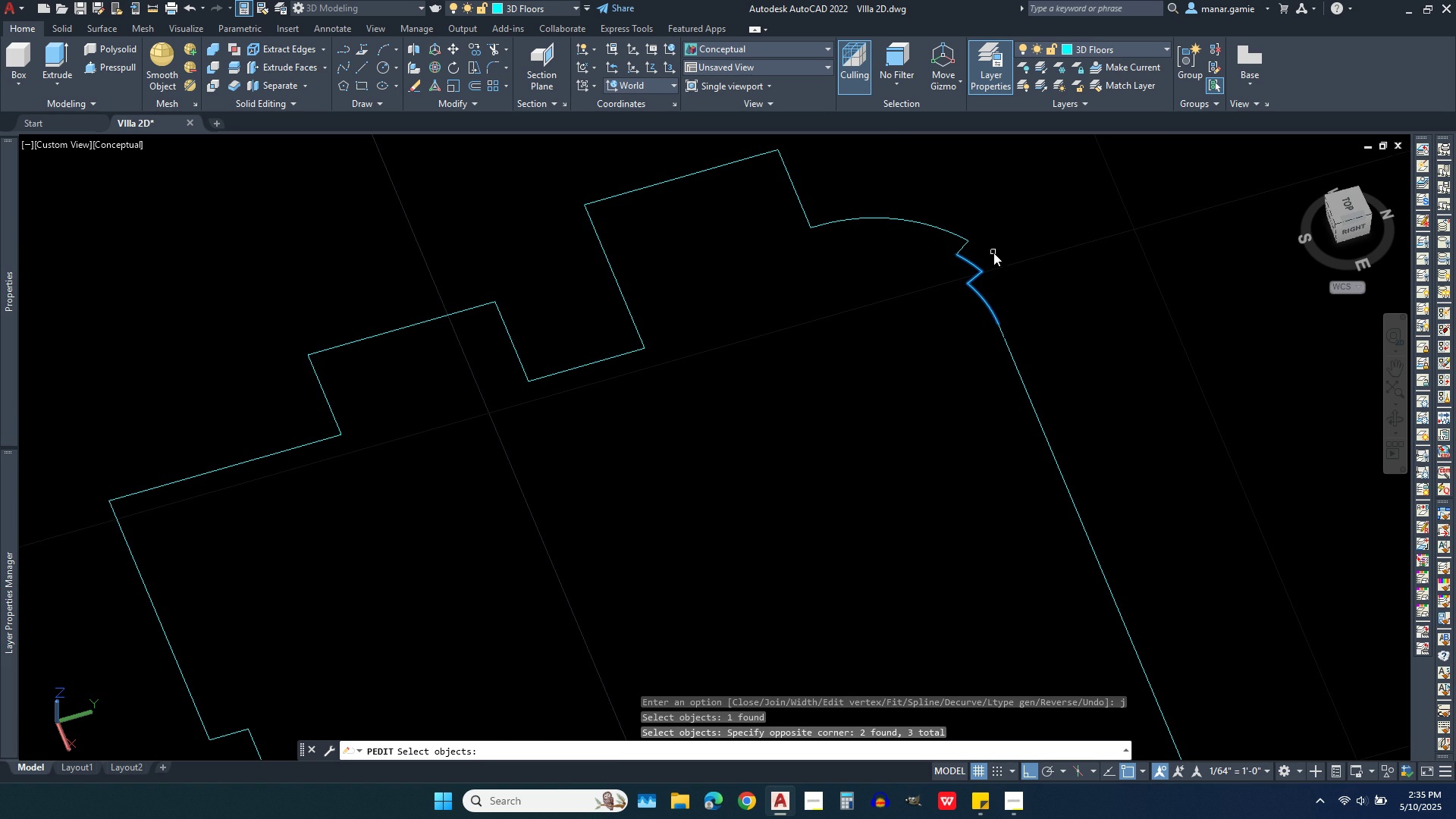 
left_click([993, 253])
 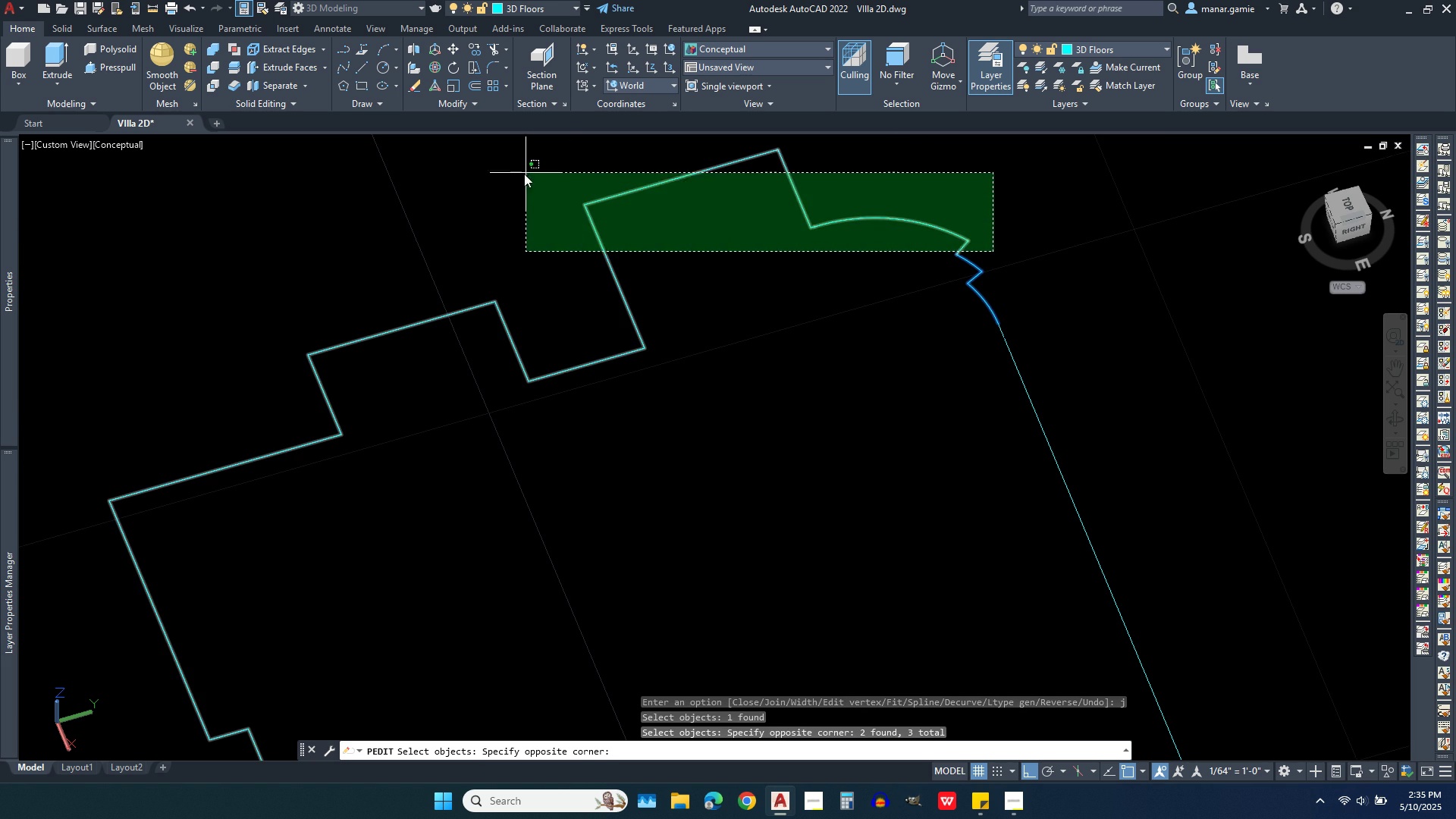 
left_click([524, 174])
 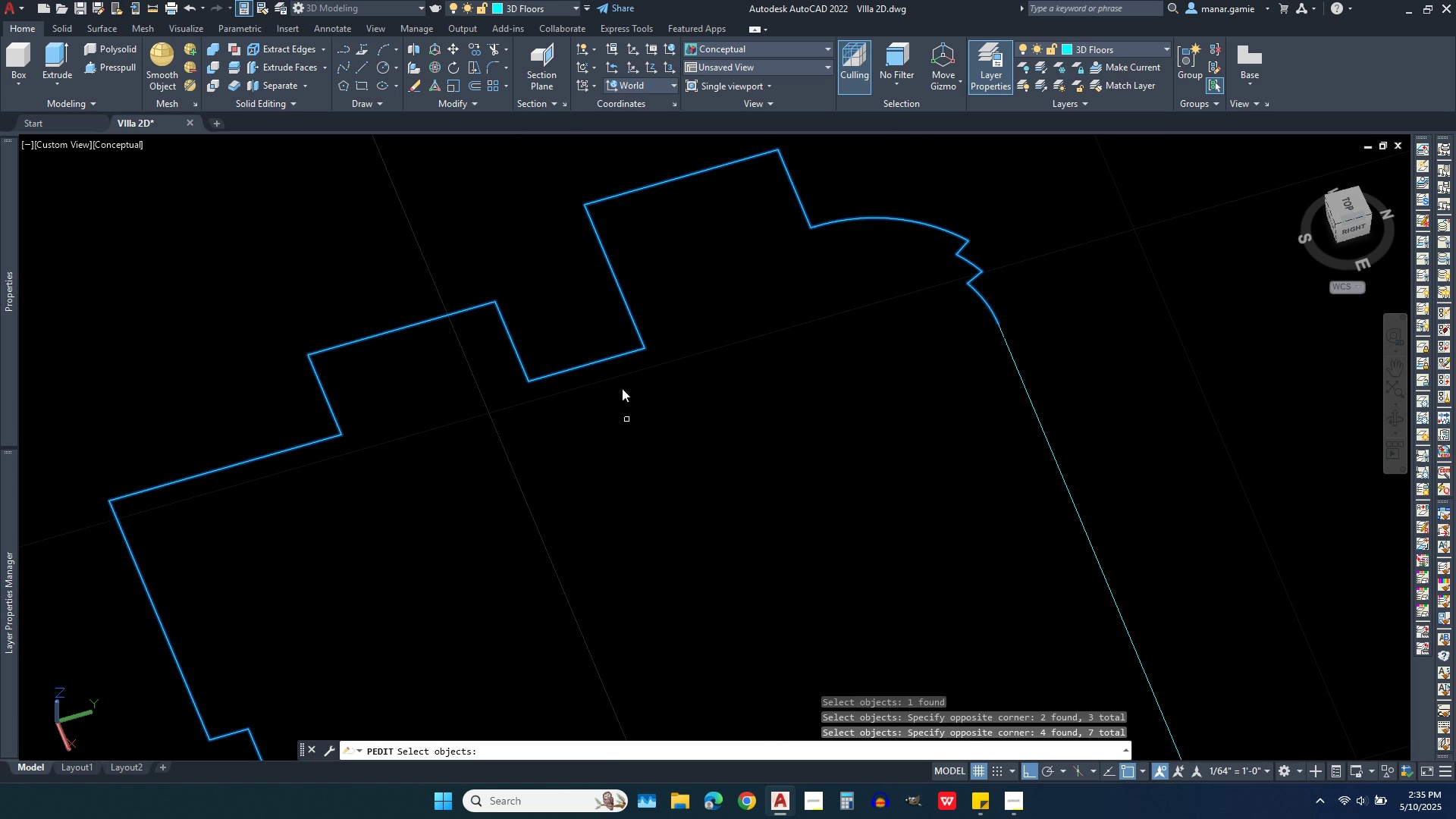 
scroll: coordinate [604, 309], scroll_direction: down, amount: 2.0
 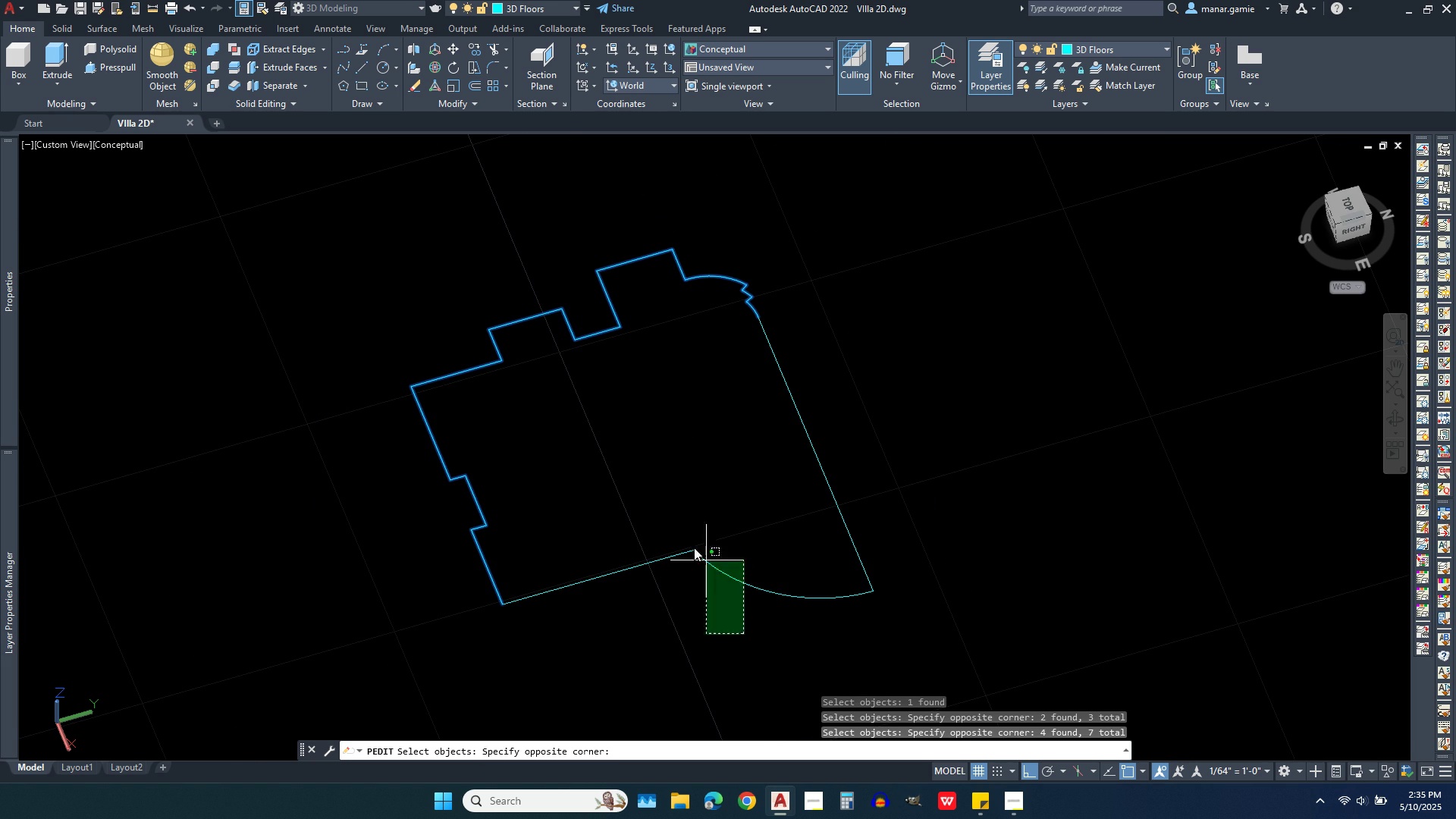 
left_click([590, 479])
 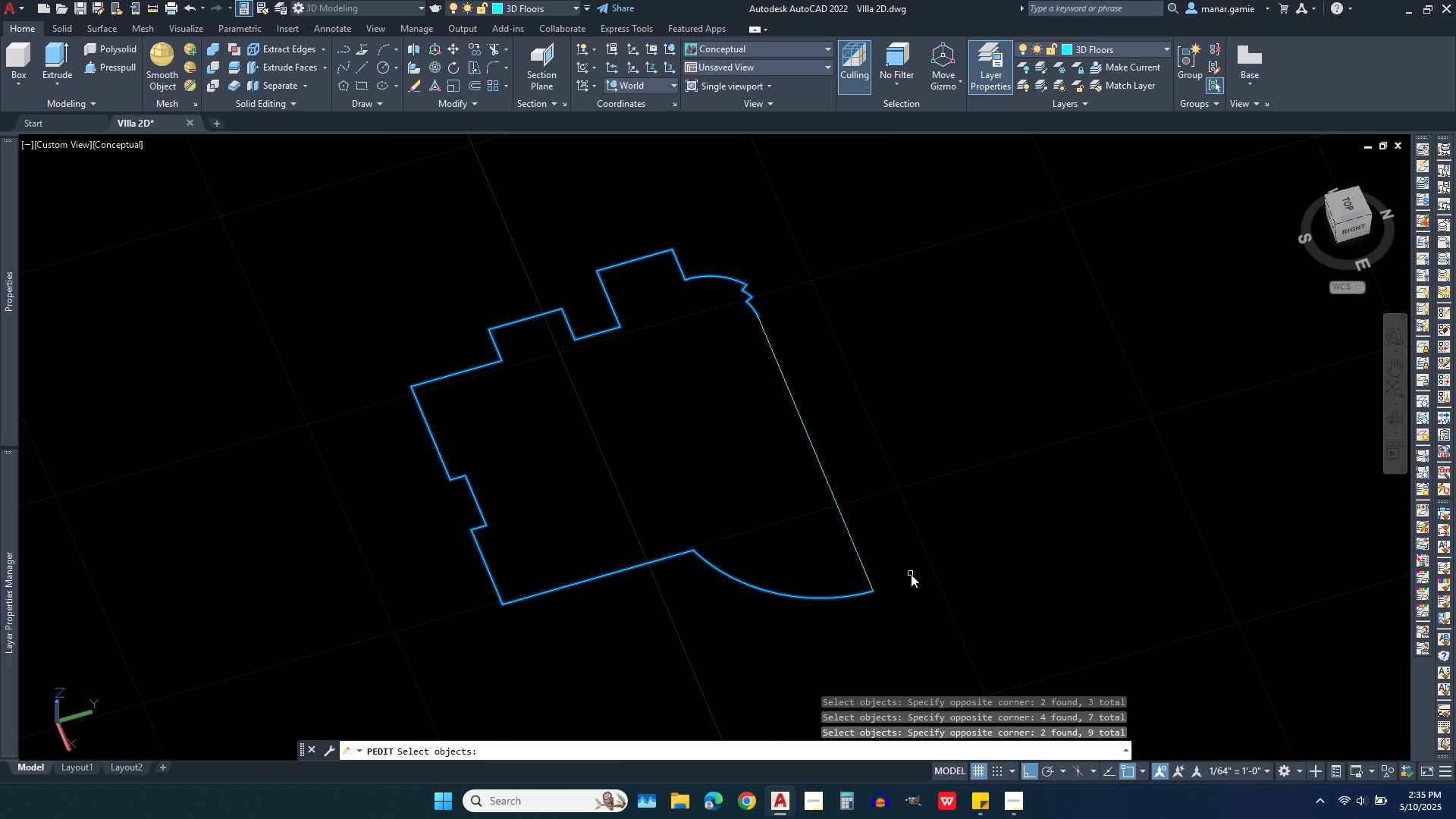 
left_click([911, 574])
 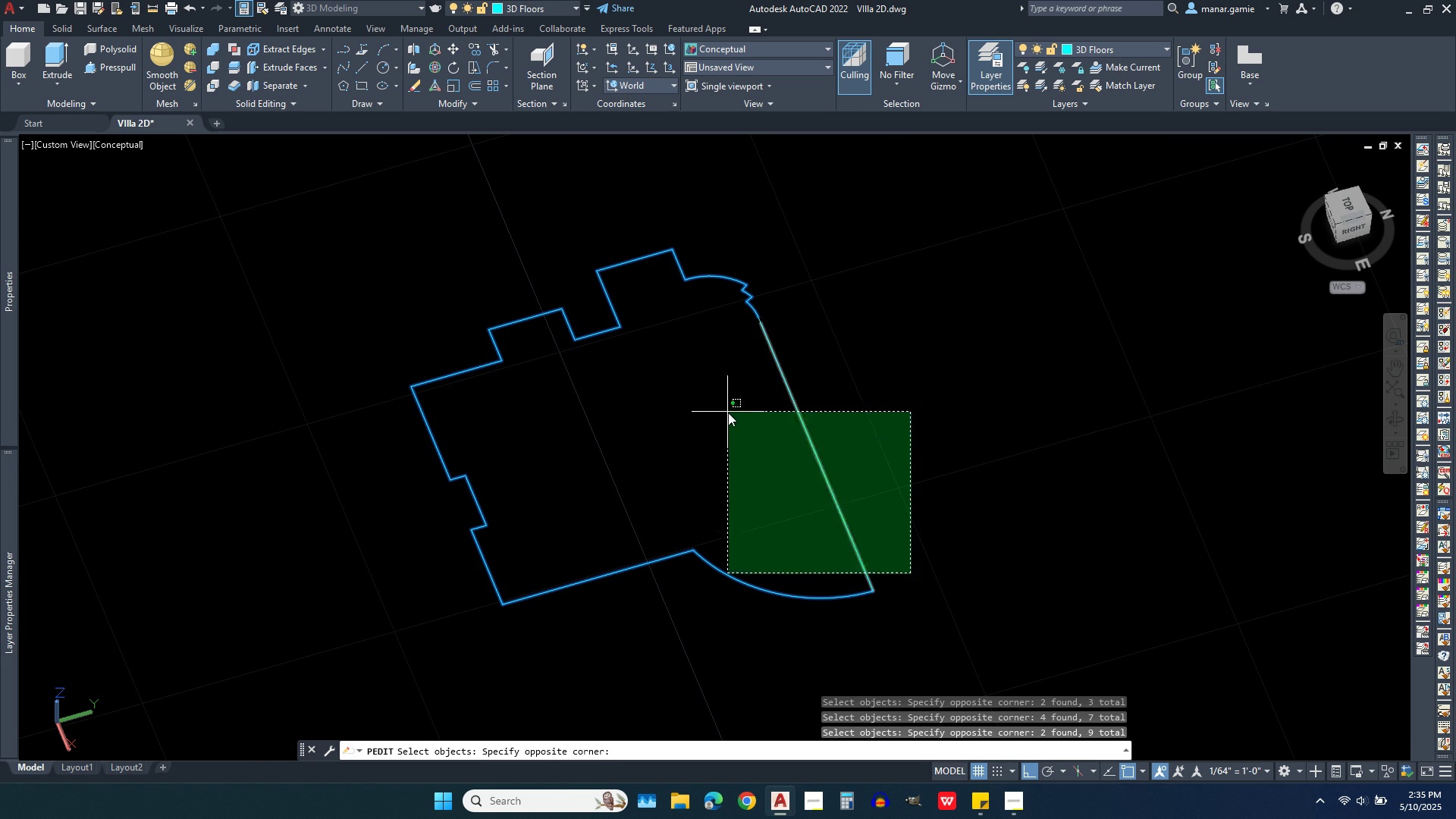 
left_click([728, 413])
 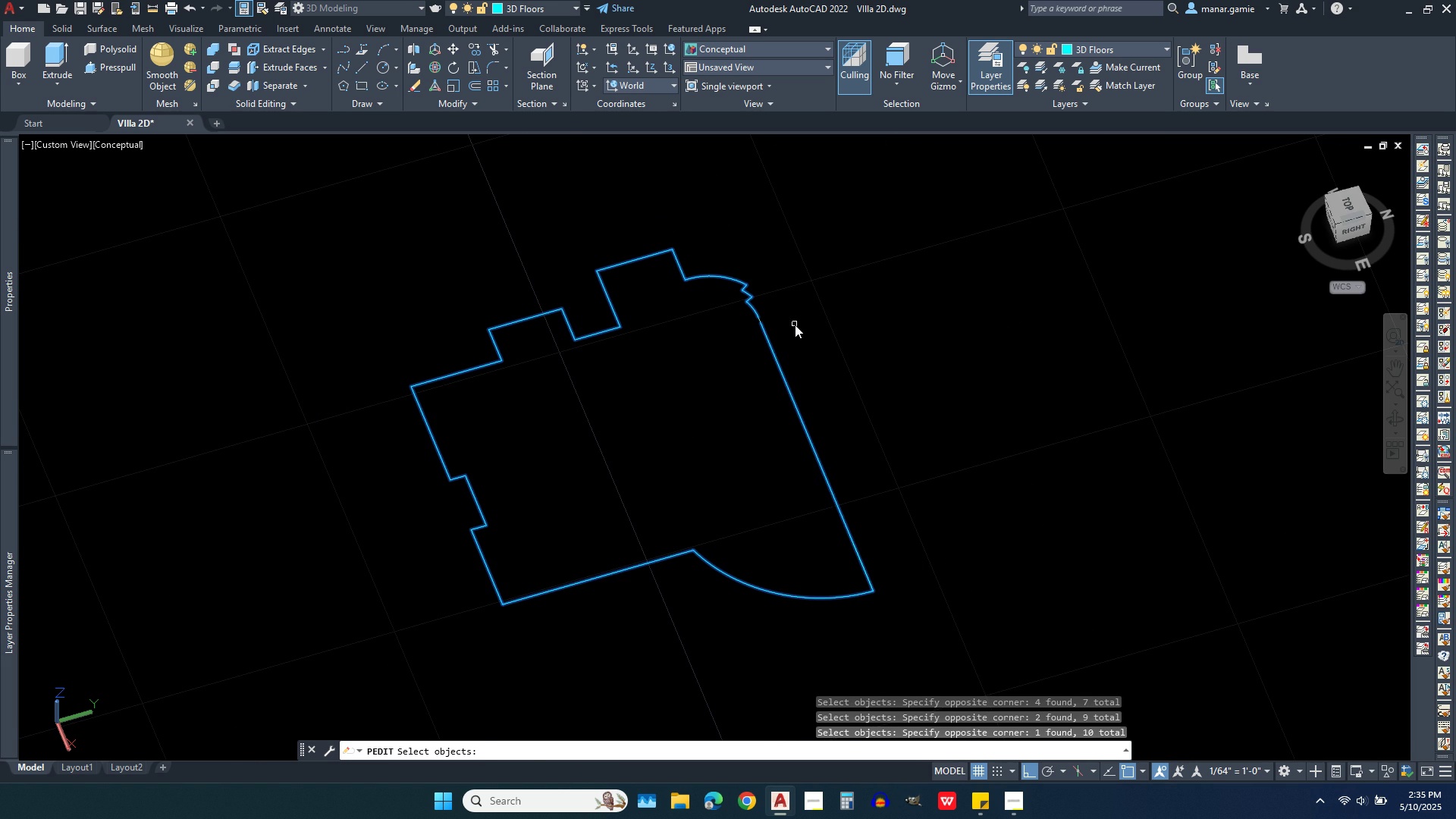 
right_click([795, 325])
 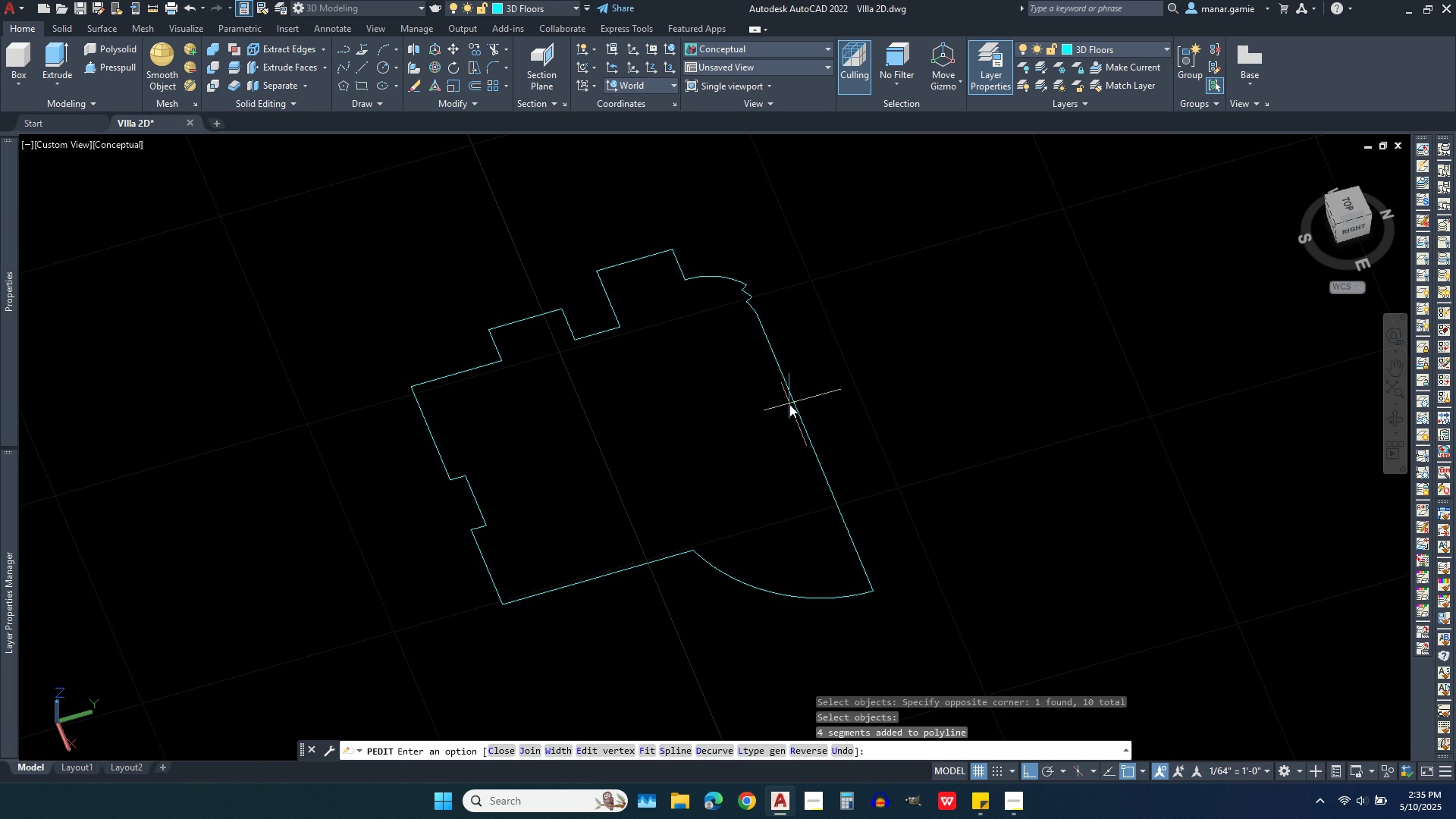 
right_click([789, 404])
 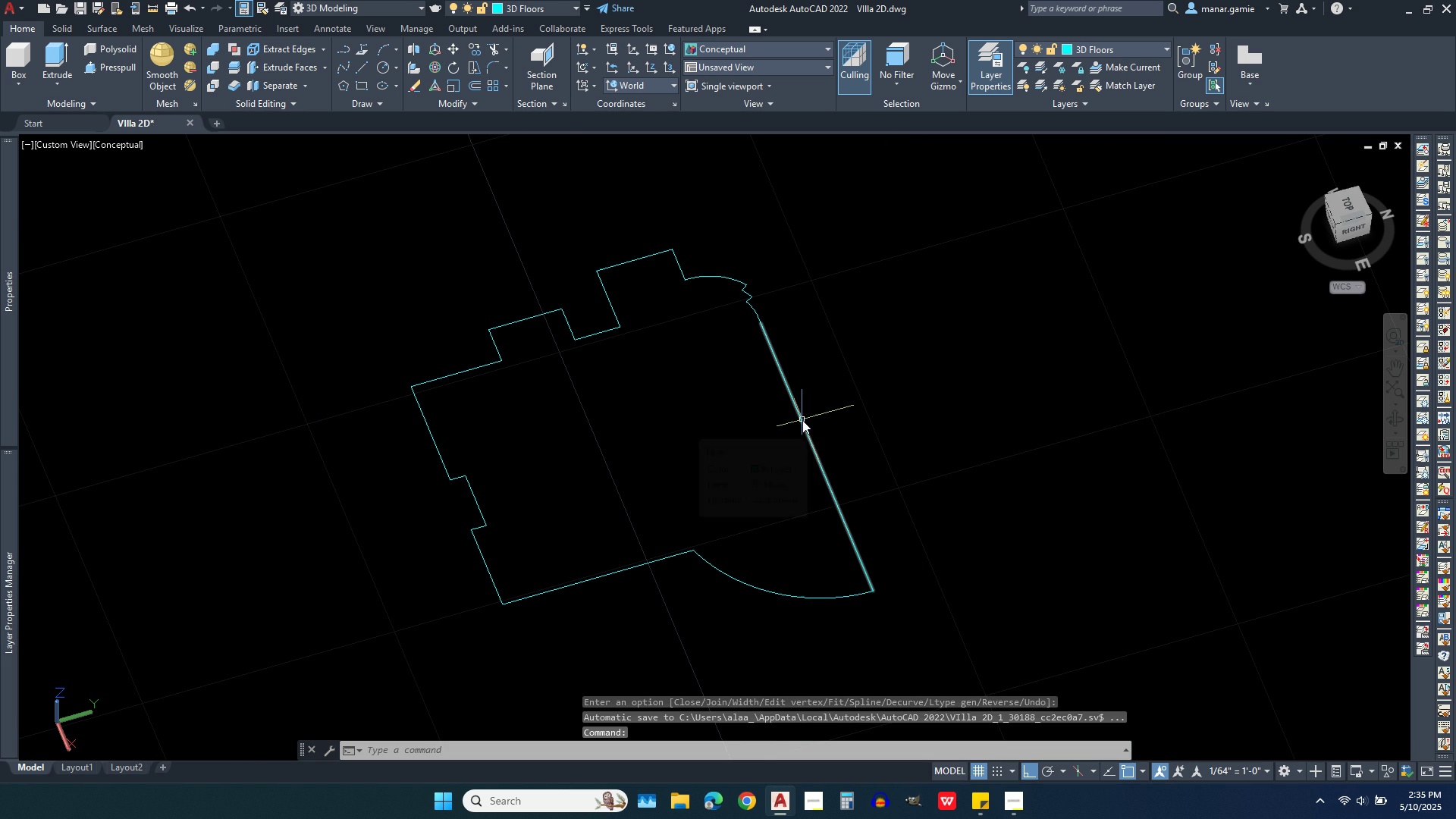 
left_click([802, 420])
 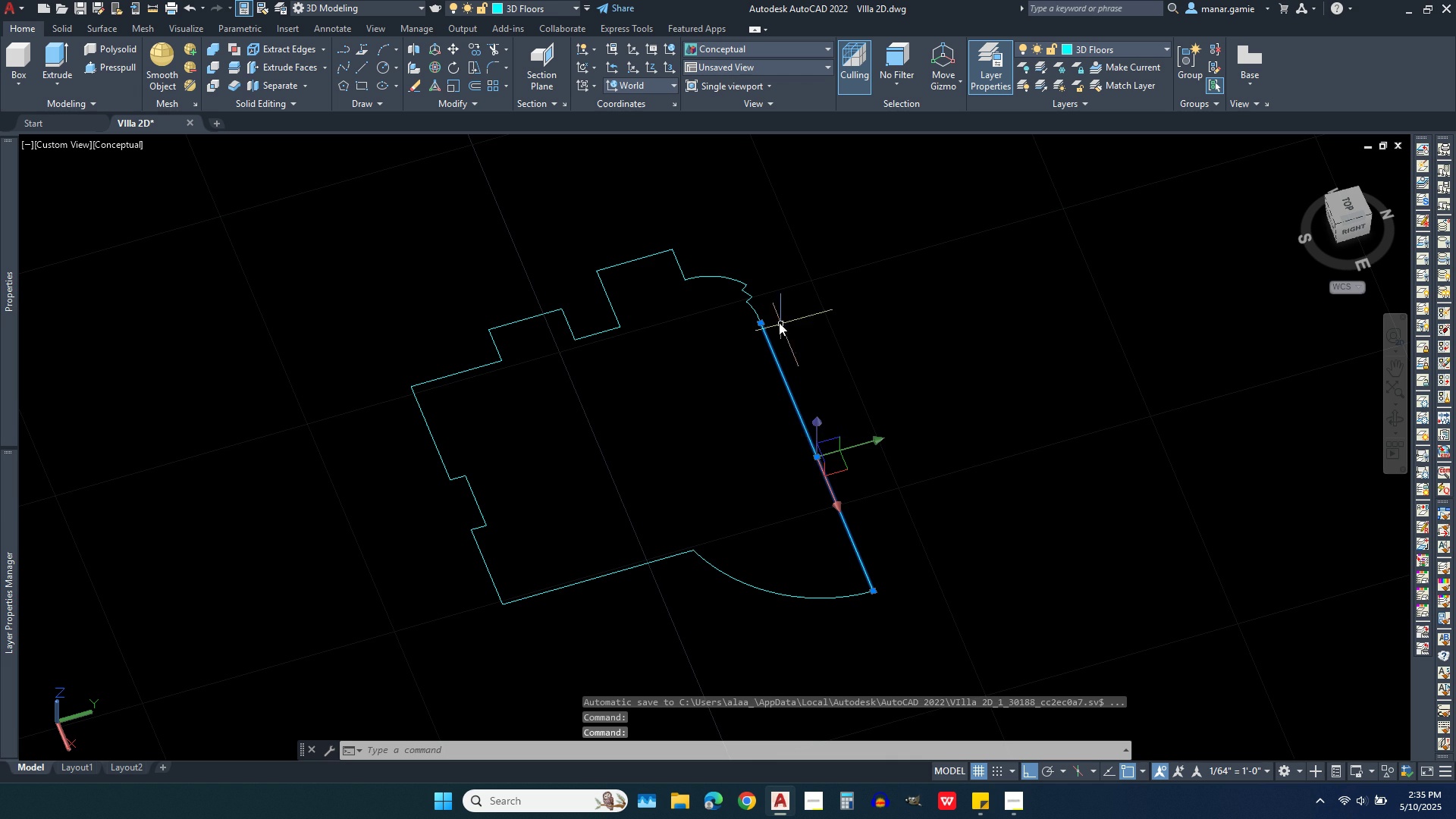 
scroll: coordinate [742, 309], scroll_direction: up, amount: 3.0
 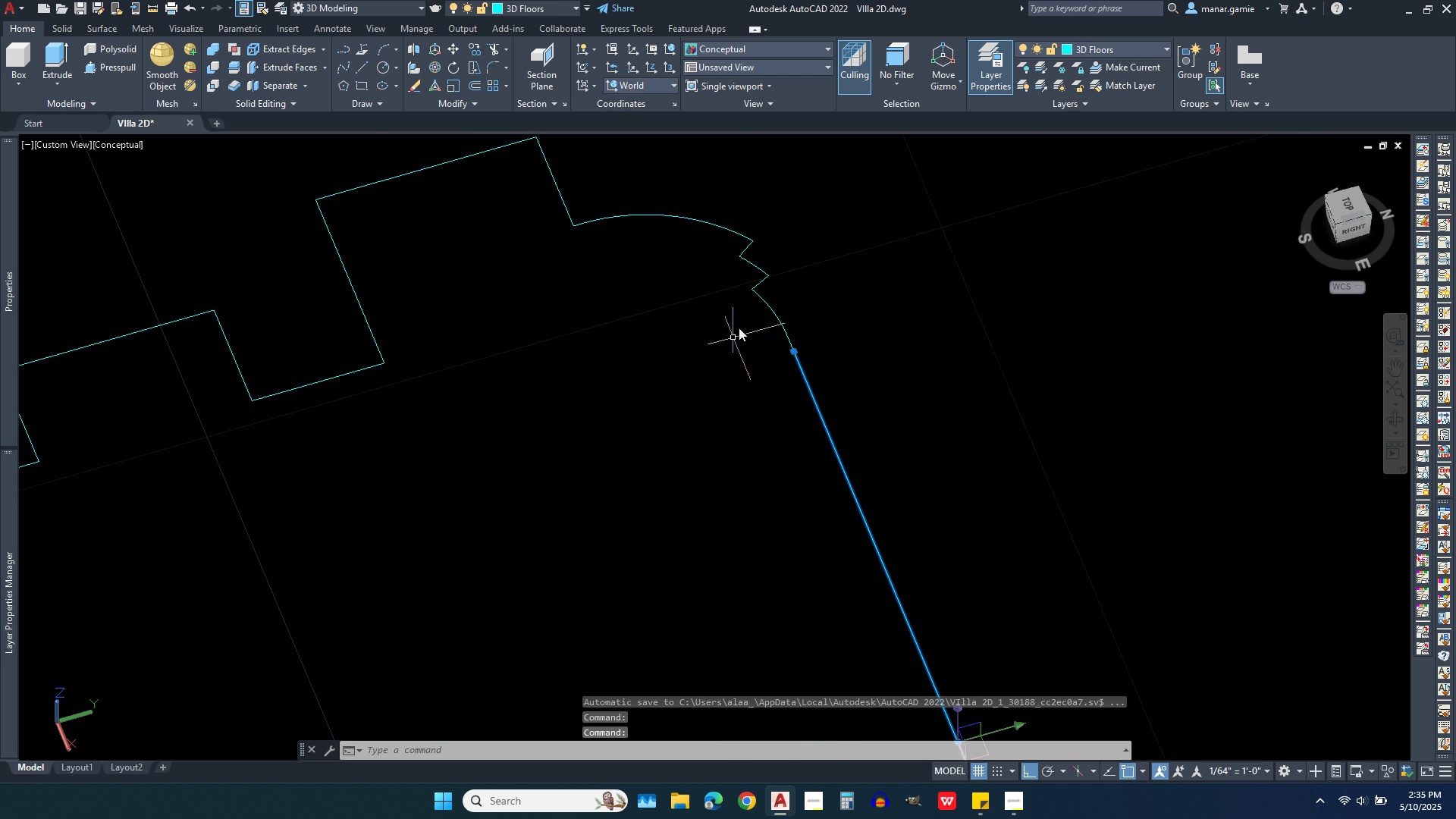 
scroll: coordinate [744, 306], scroll_direction: down, amount: 3.0
 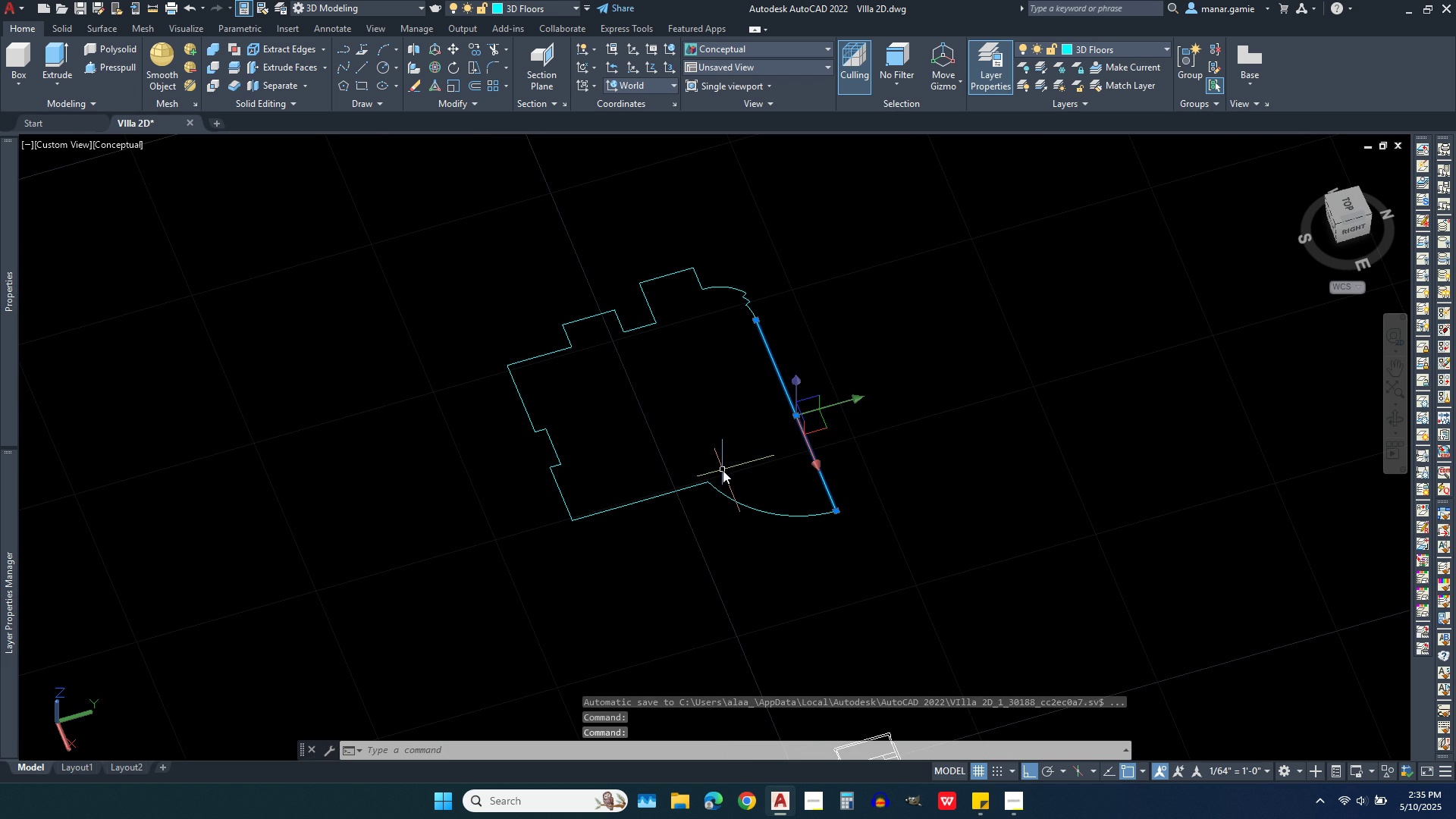 
key(Escape)
 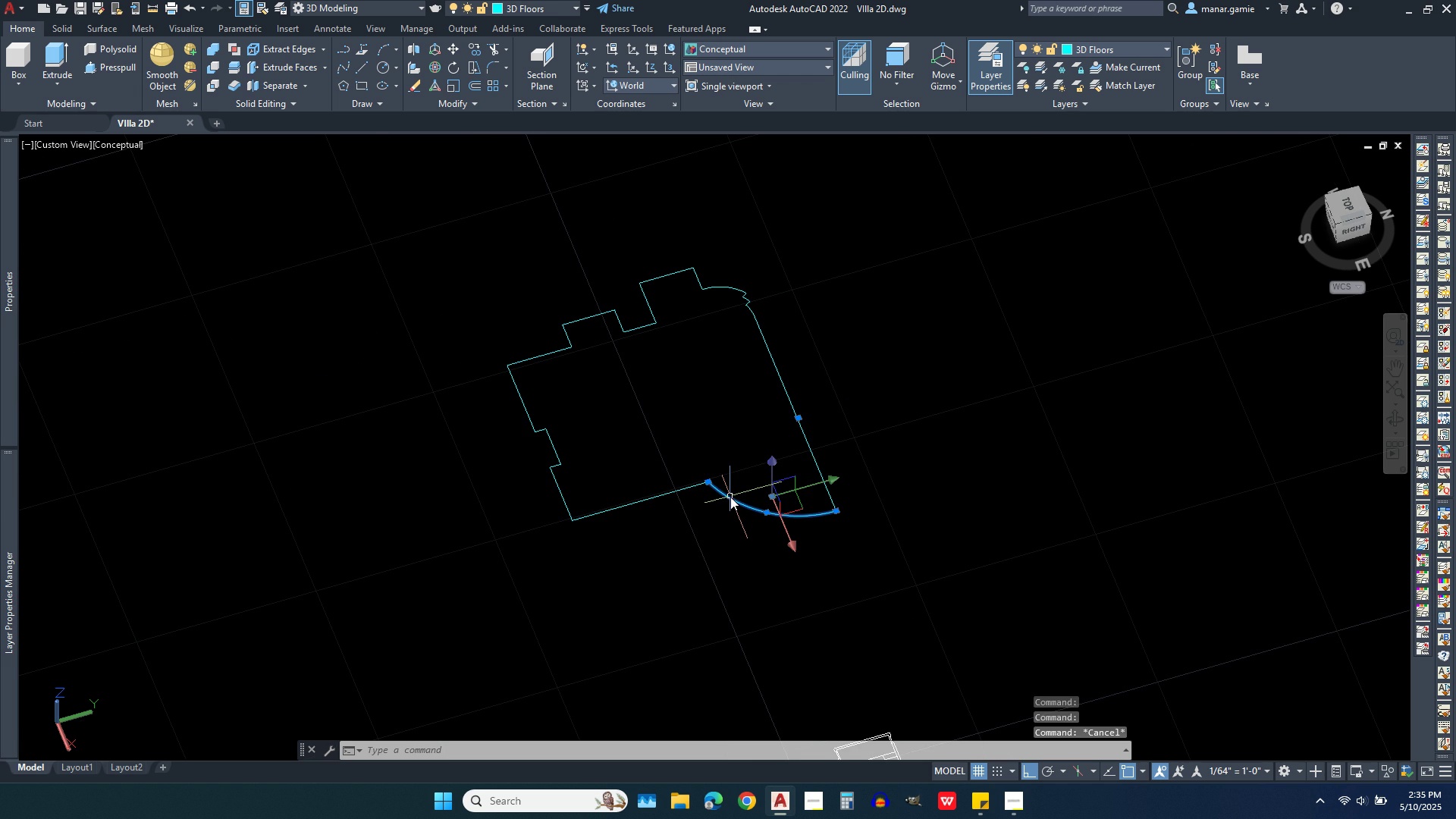 
left_click([730, 497])
 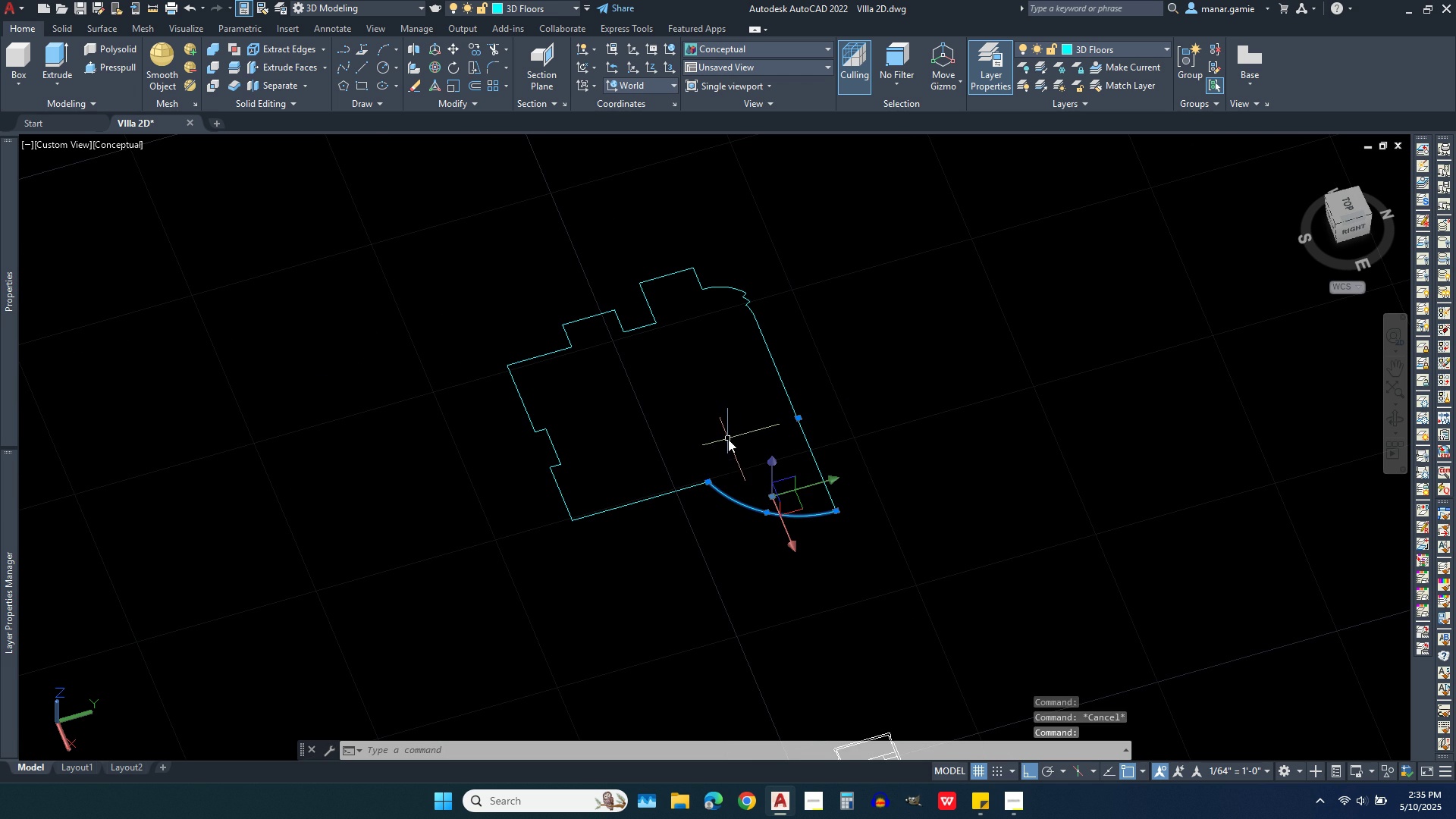 
right_click([728, 439])
 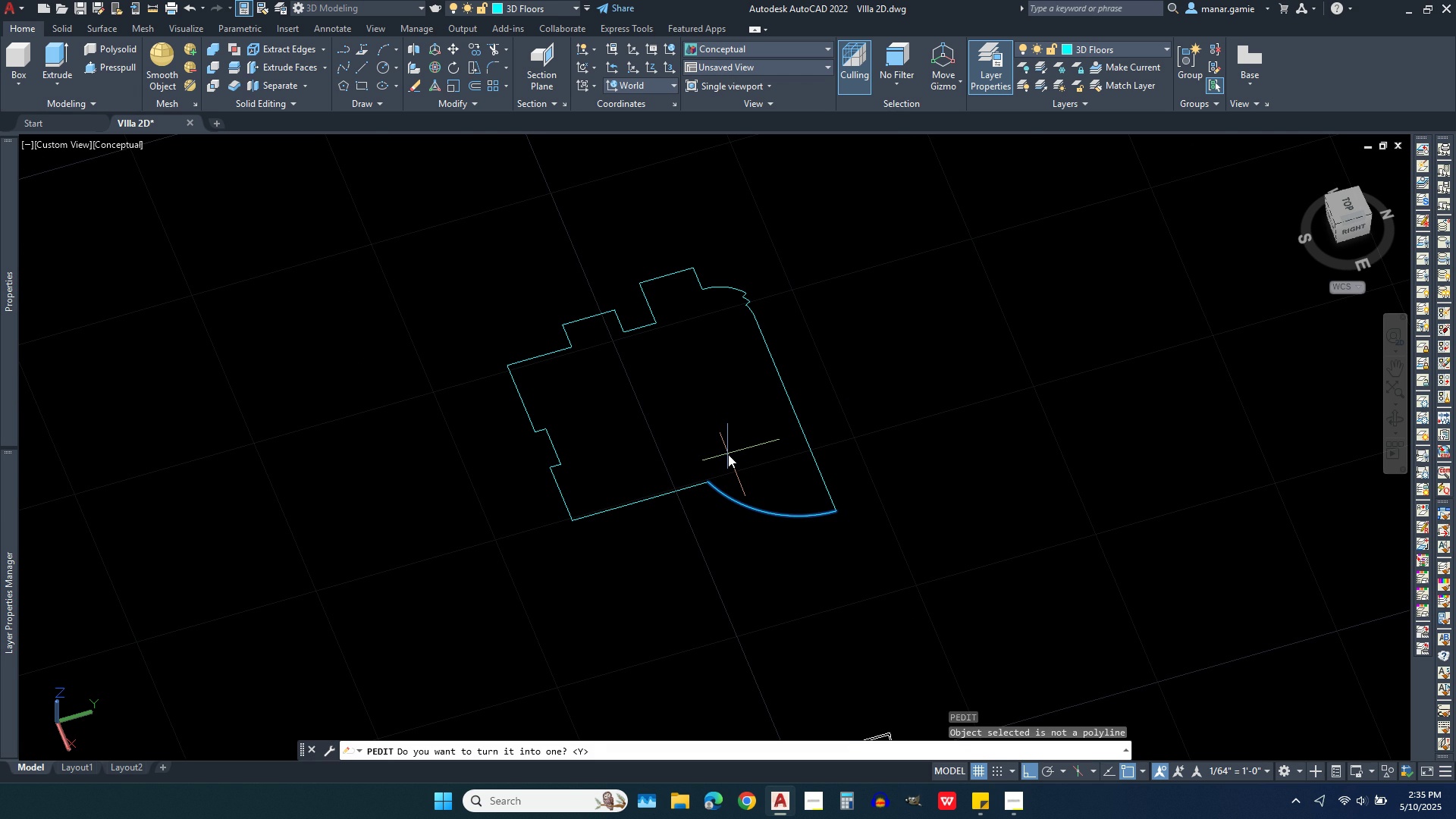 
key(Y)
 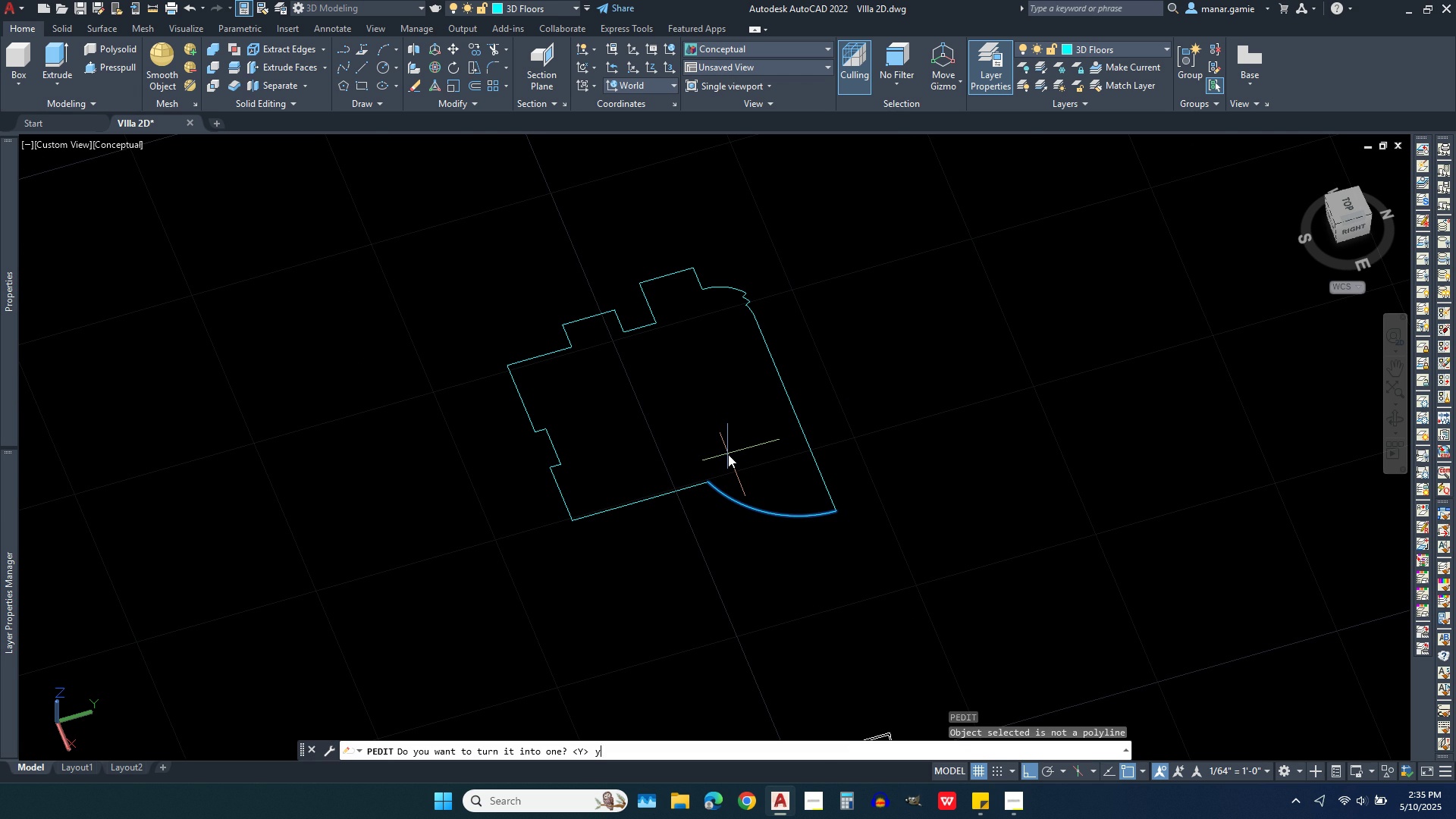 
key(Enter)
 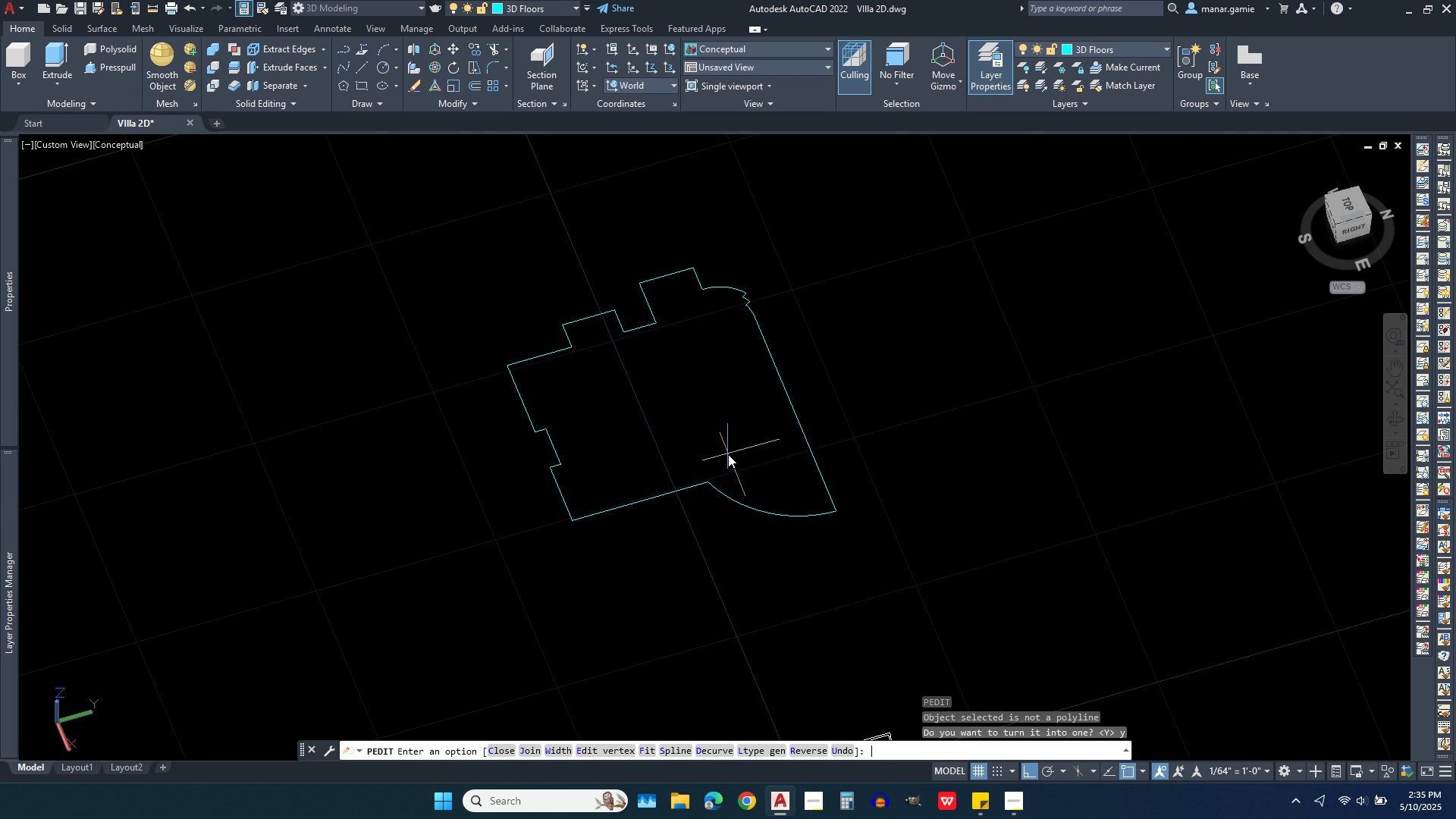 
key(J)
 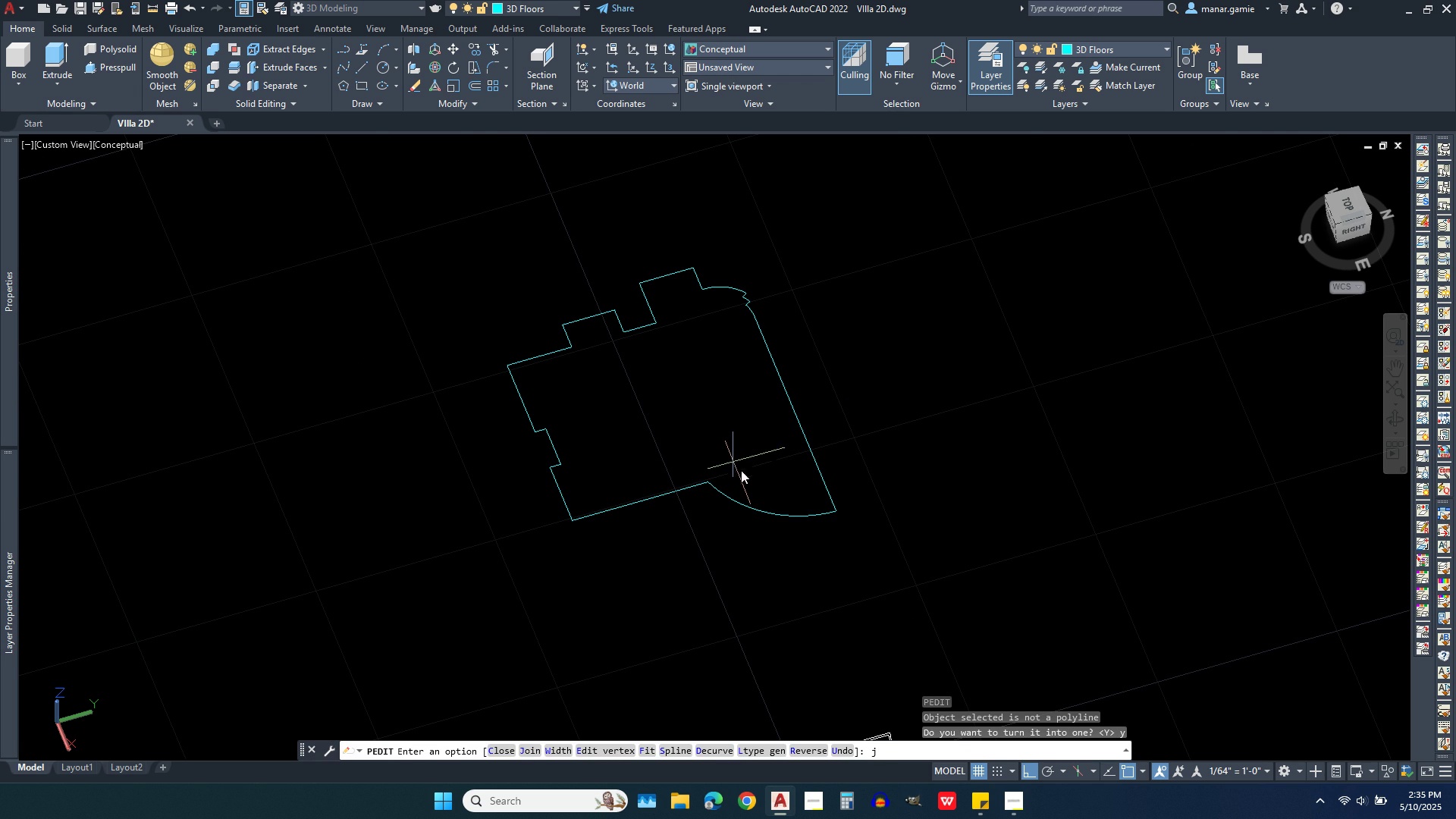 
key(Enter)
 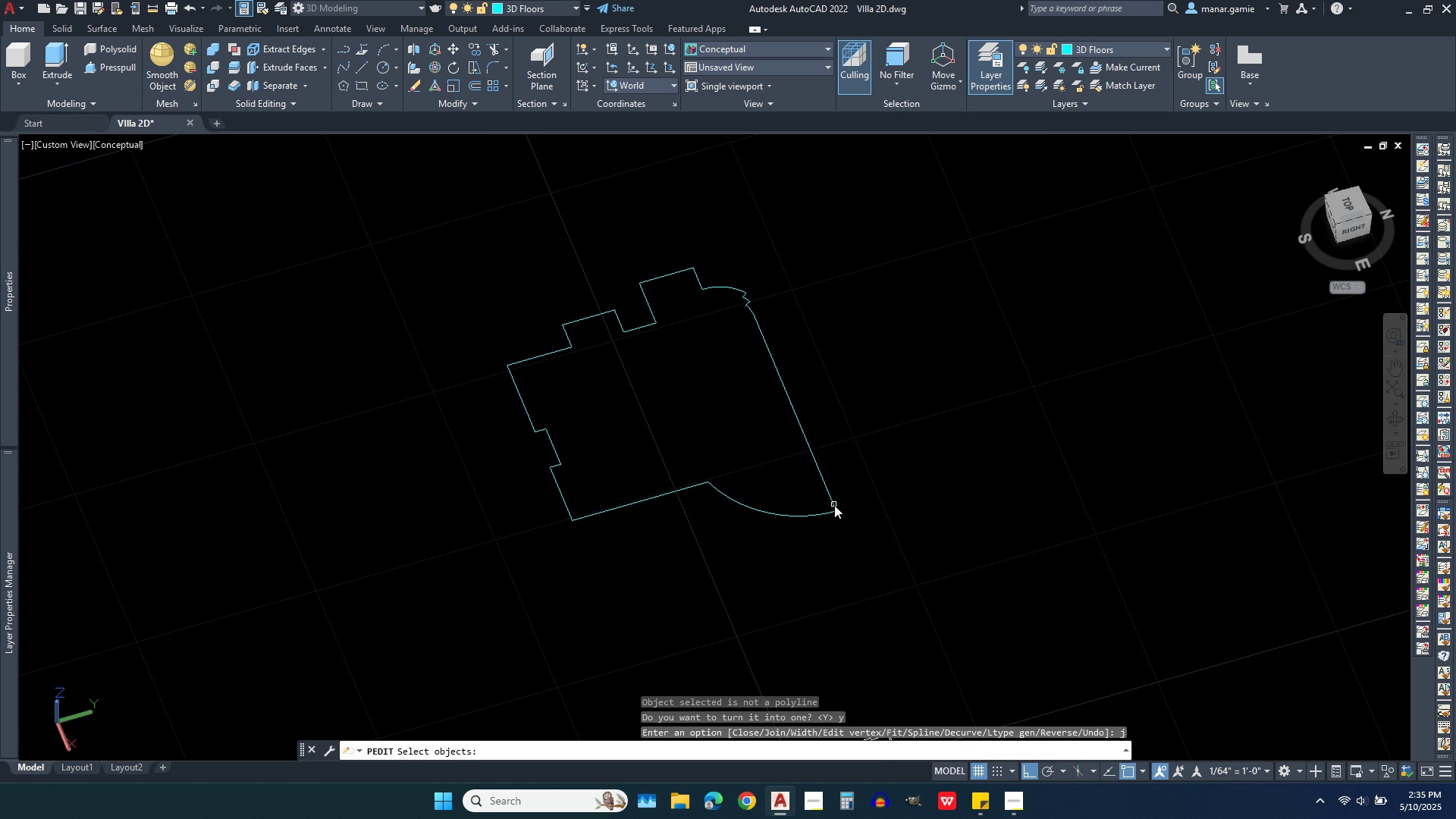 
left_click([834, 505])
 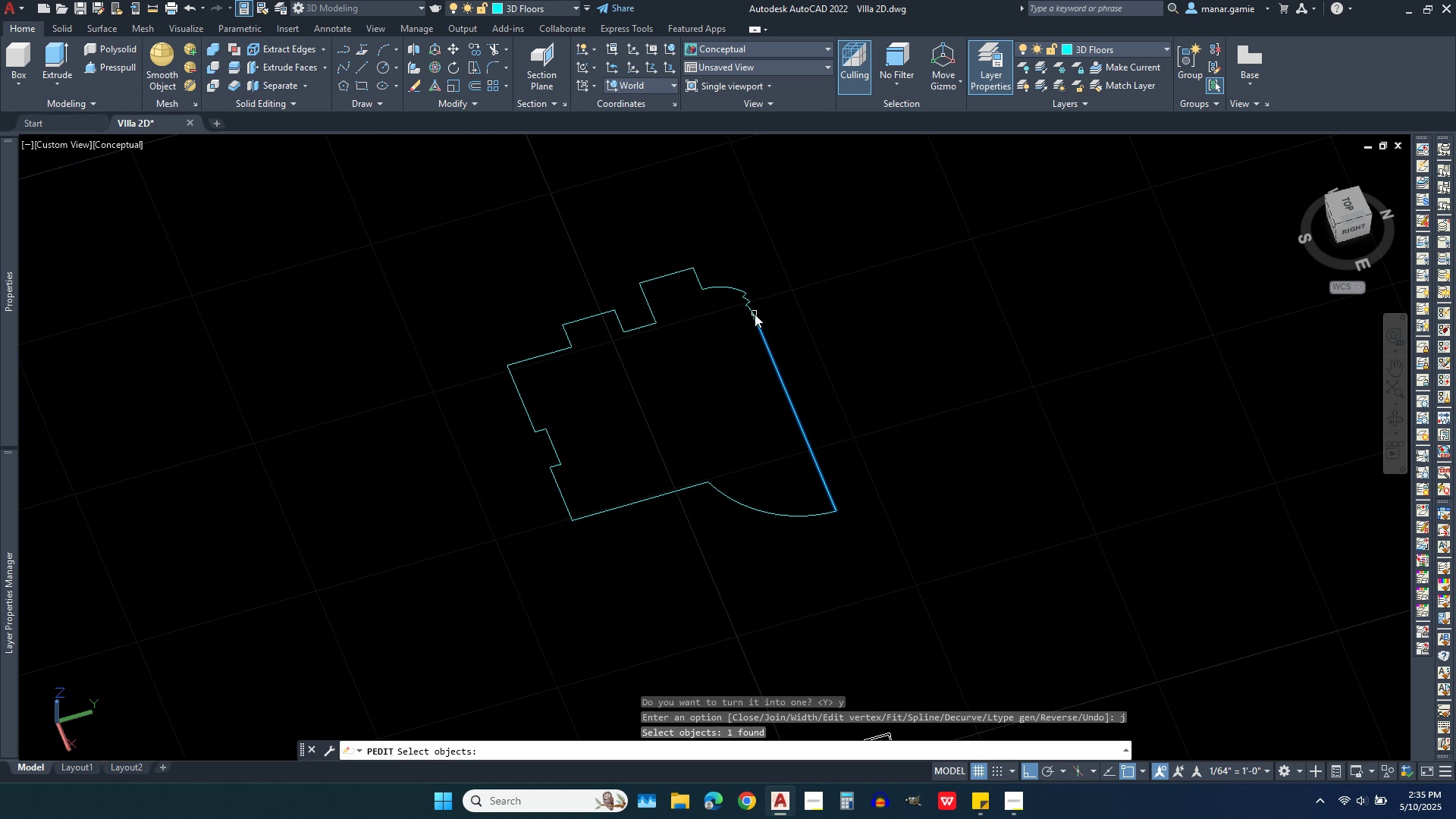 
left_click([749, 312])
 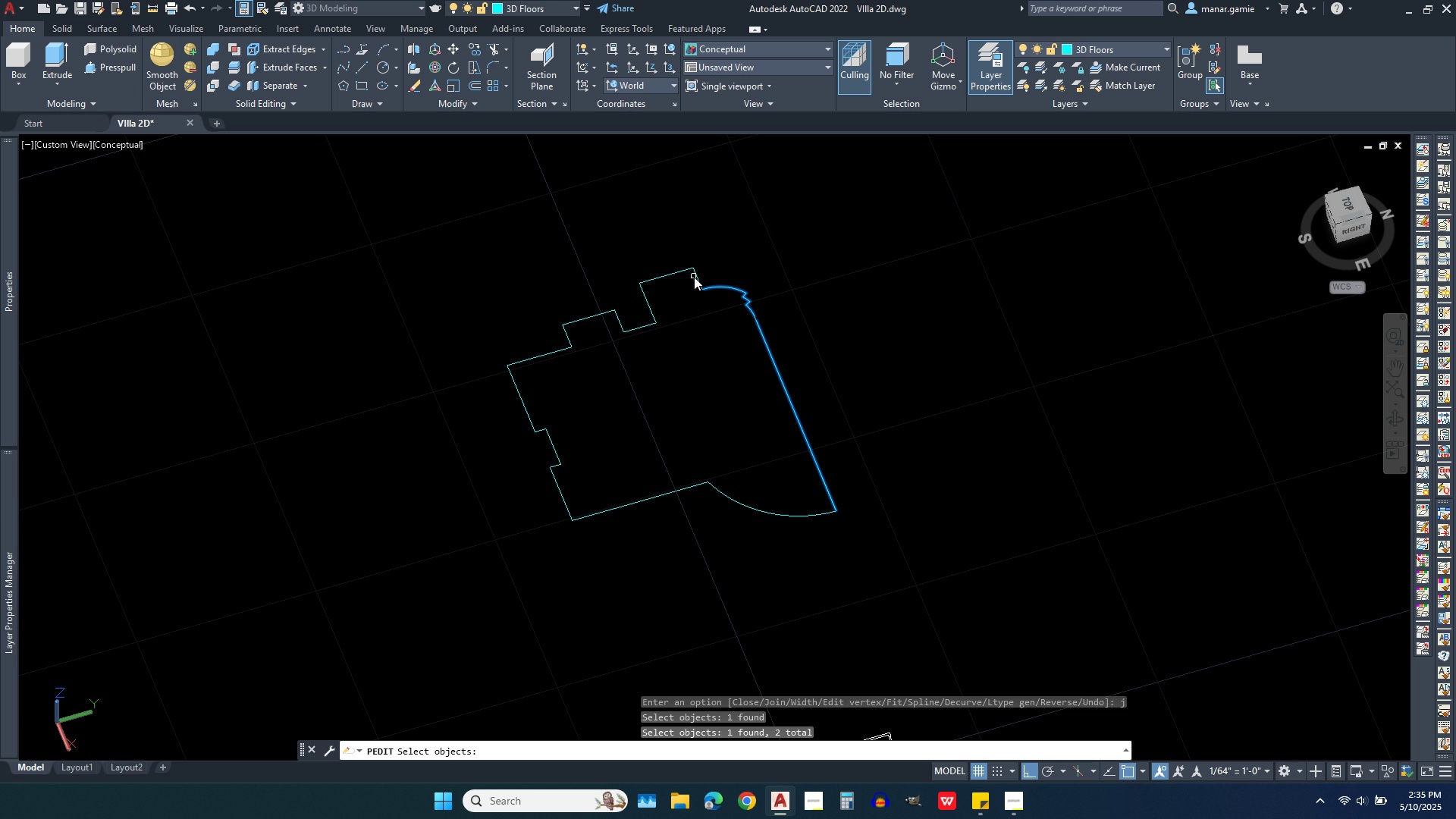 
left_click([694, 277])
 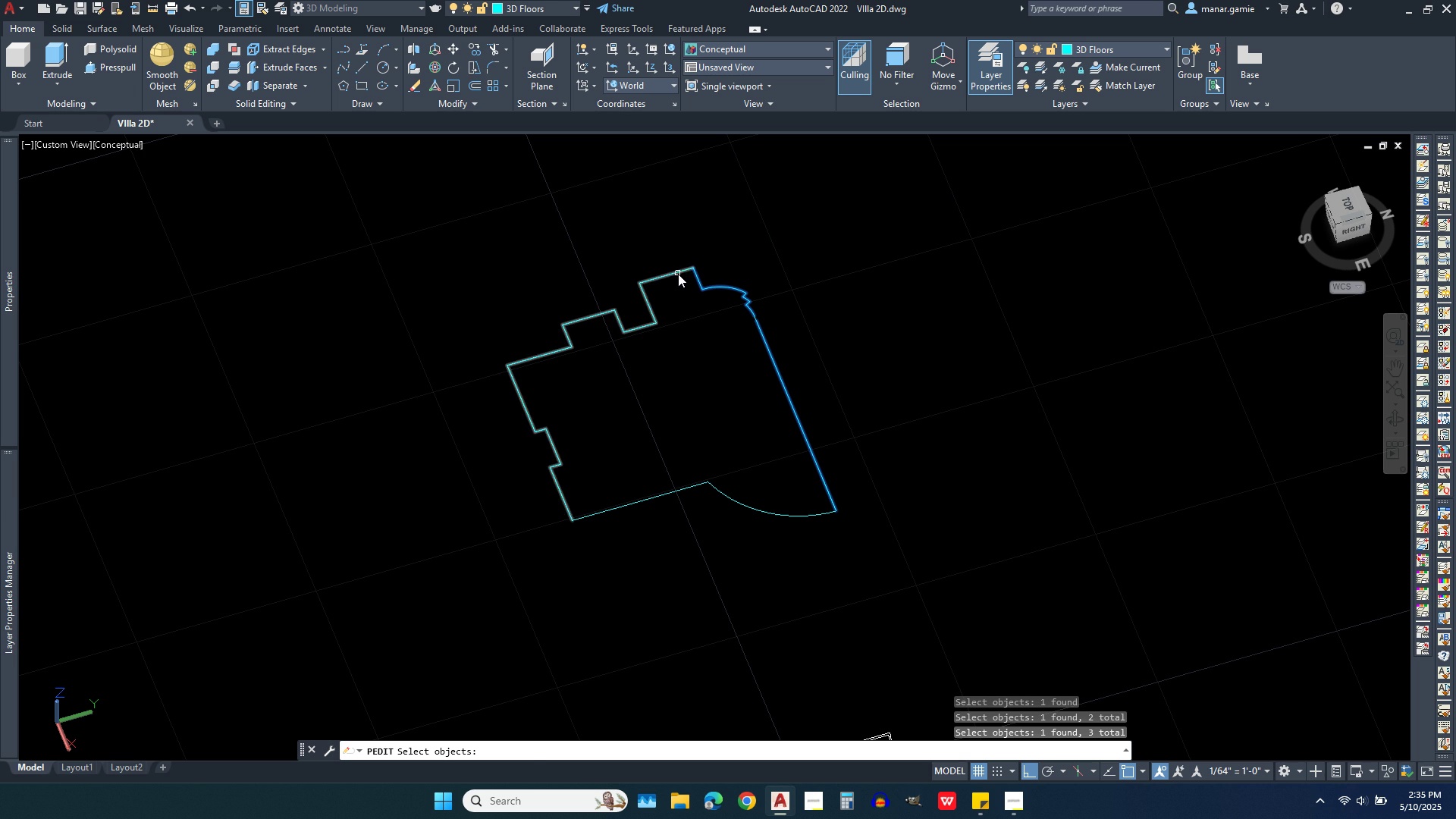 
left_click([678, 274])
 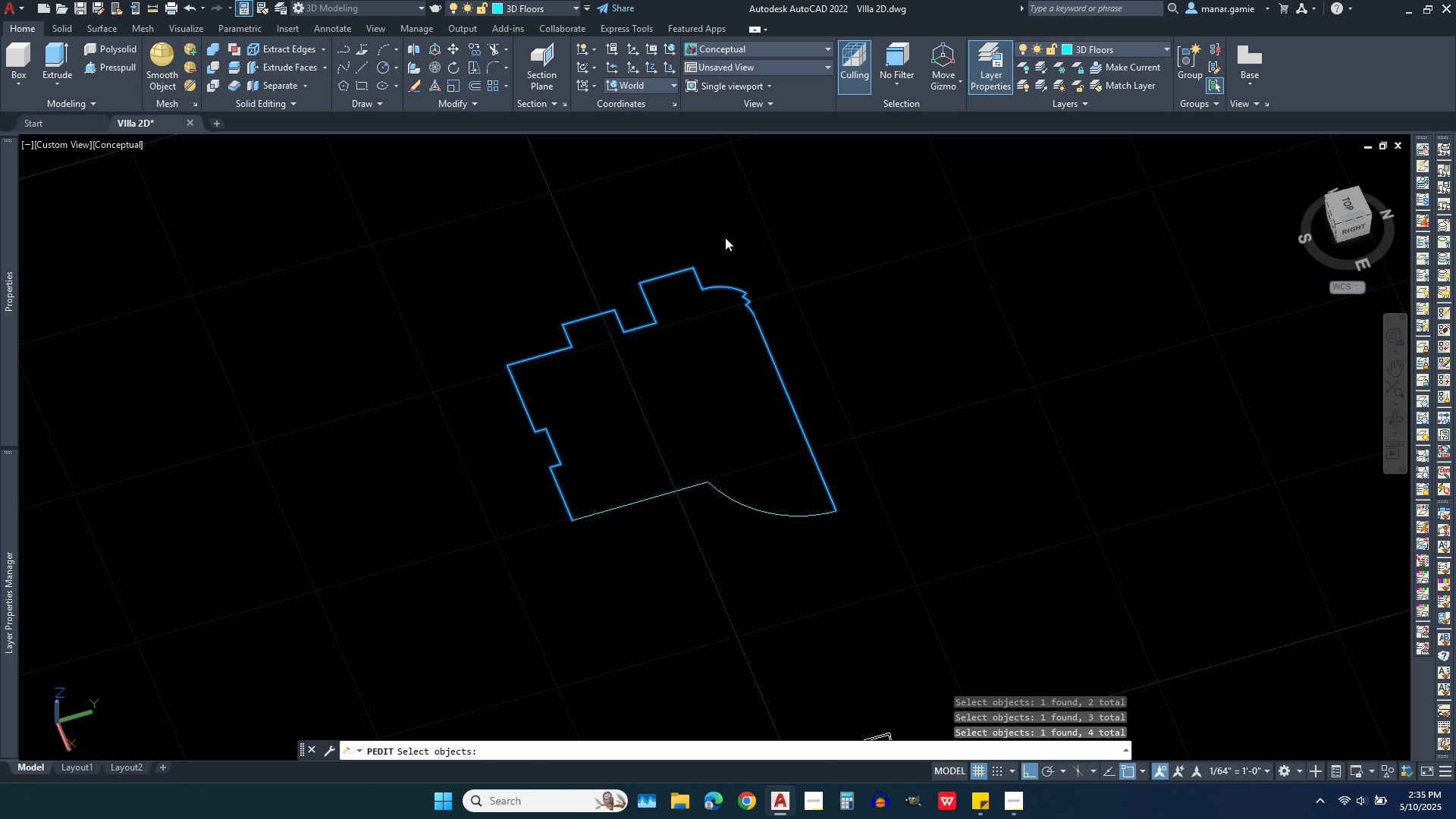 
right_click([725, 237])
 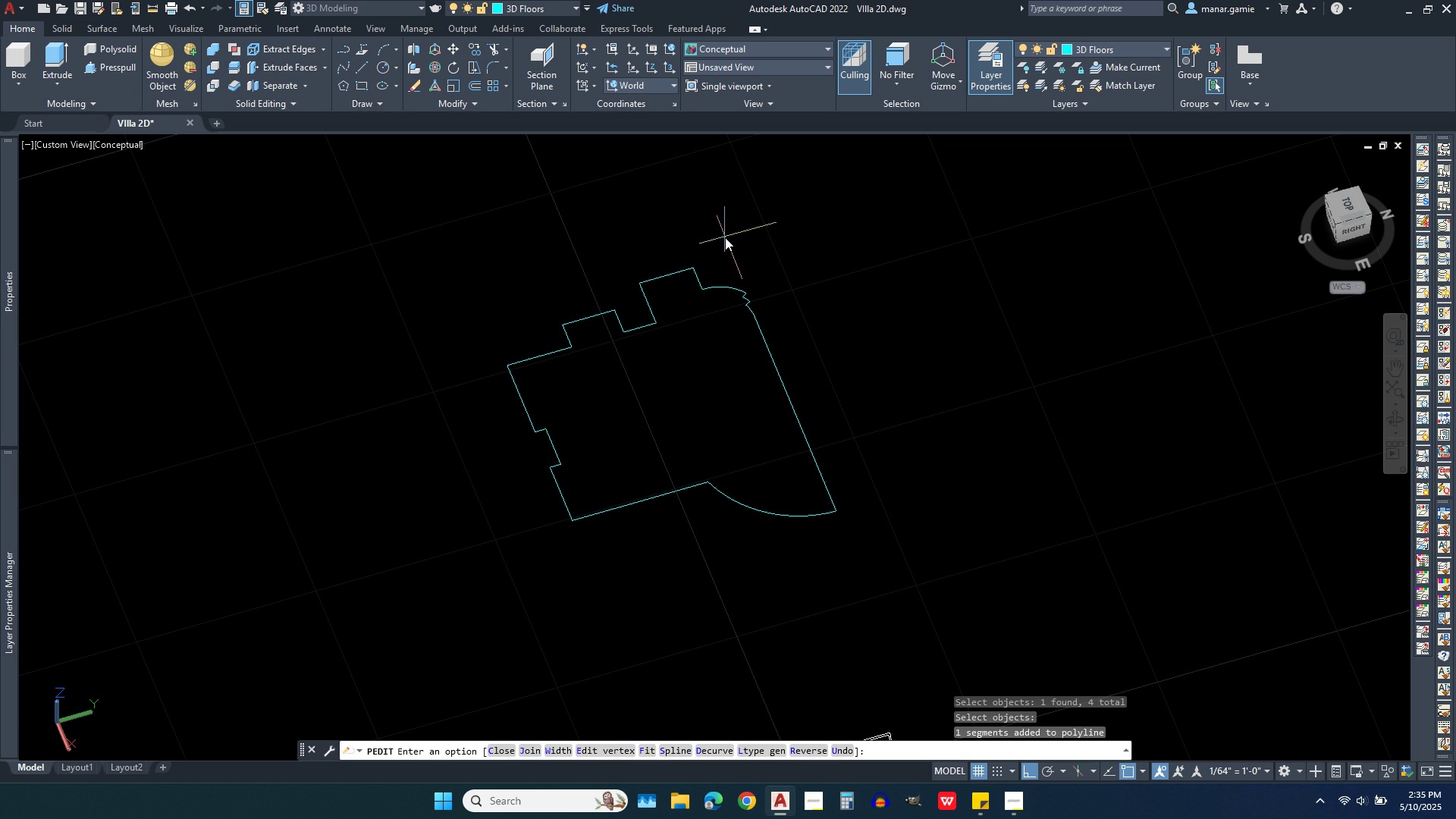 
right_click([725, 237])
 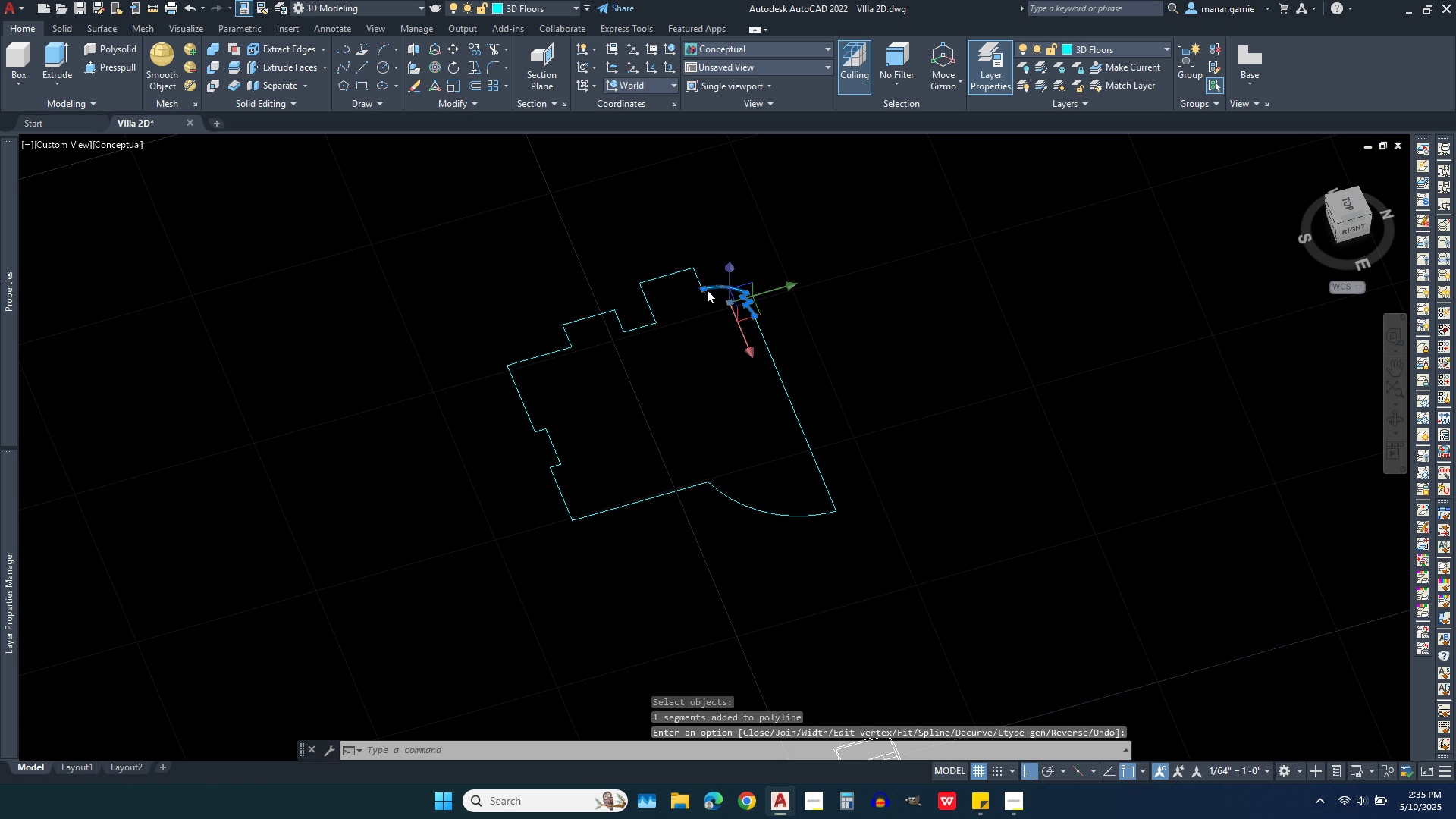 
left_click([707, 290])
 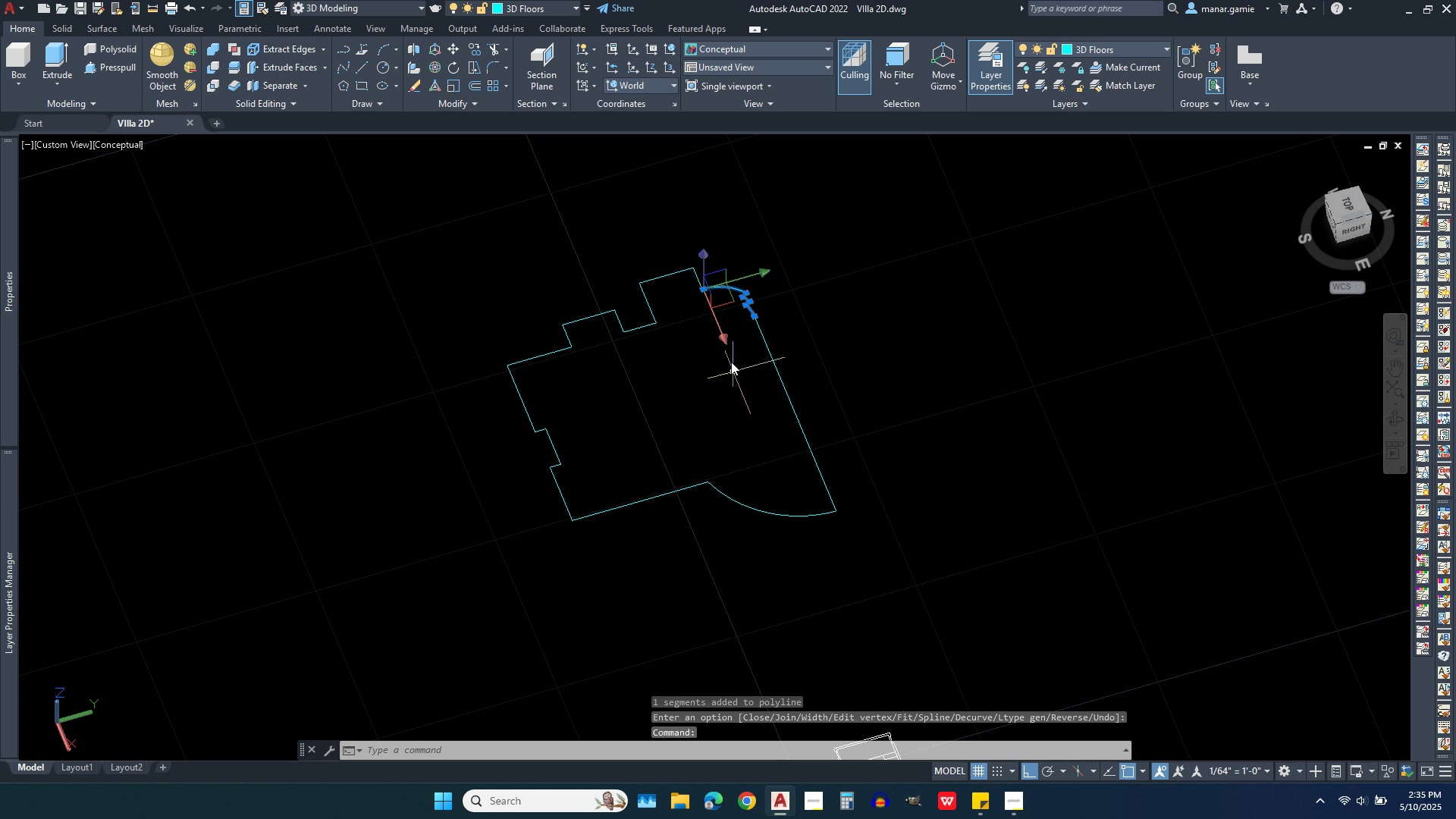 
scroll: coordinate [792, 418], scroll_direction: up, amount: 9.0
 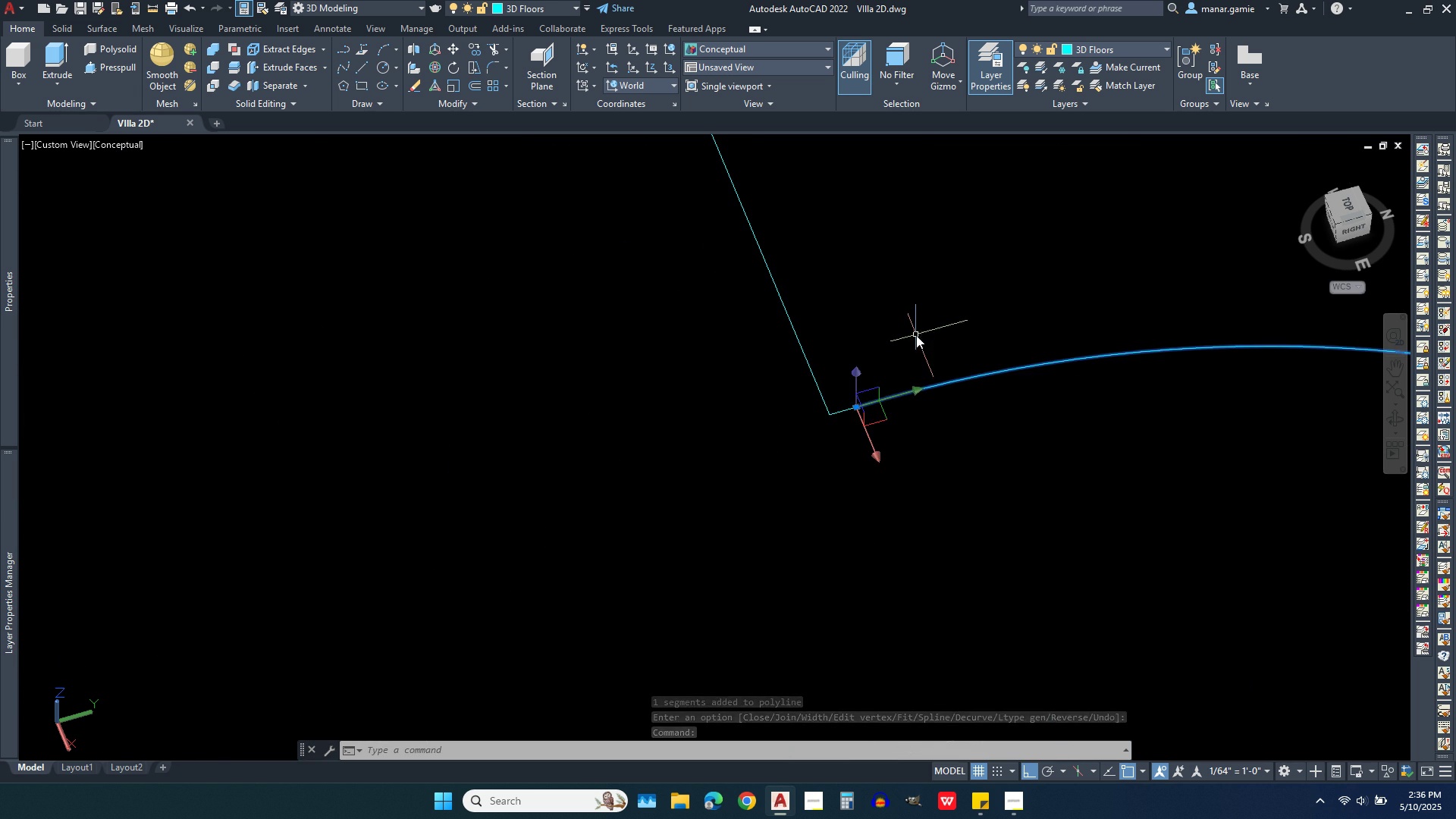 
key(Escape)
 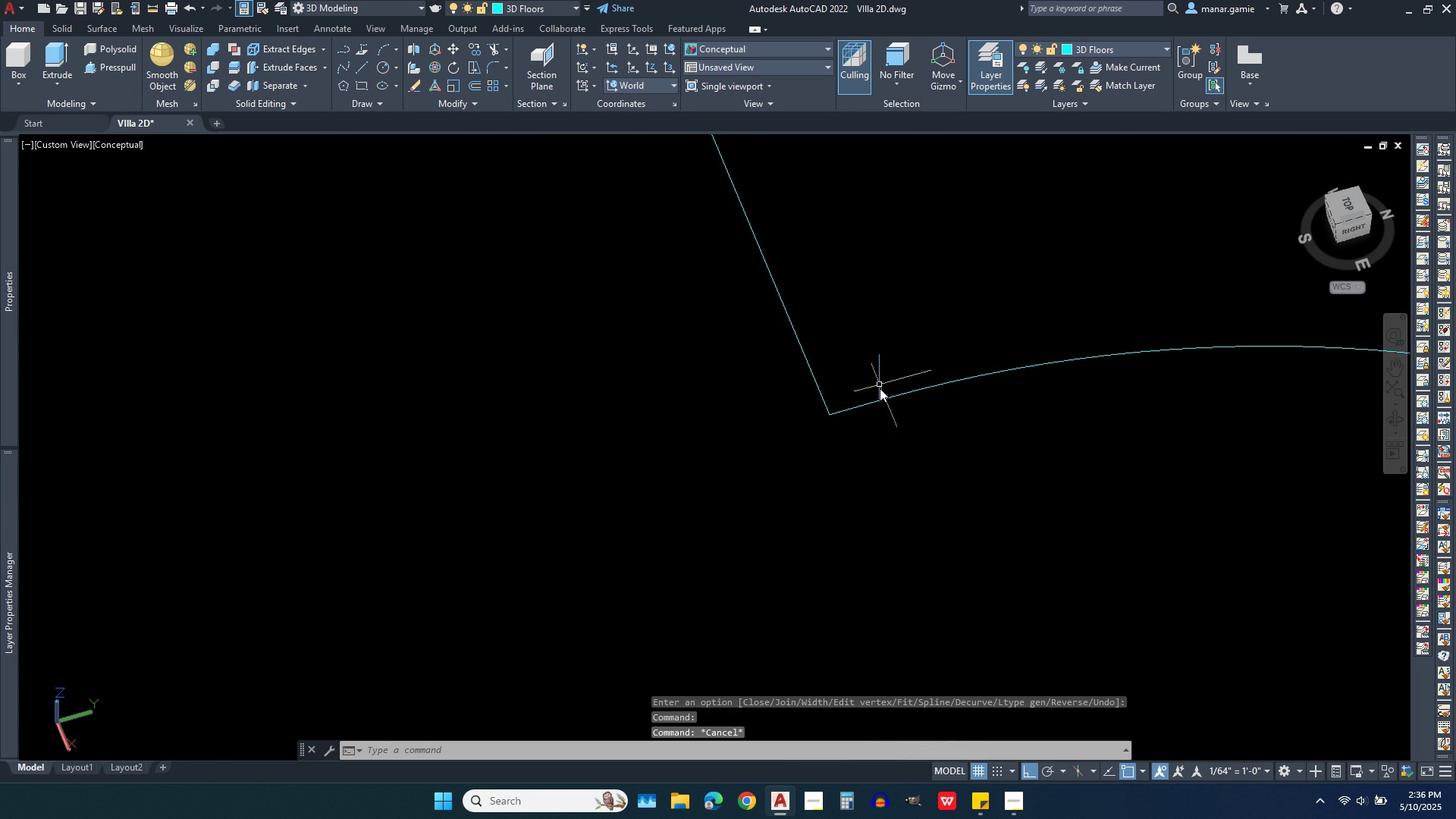 
scroll: coordinate [880, 394], scroll_direction: up, amount: 2.0
 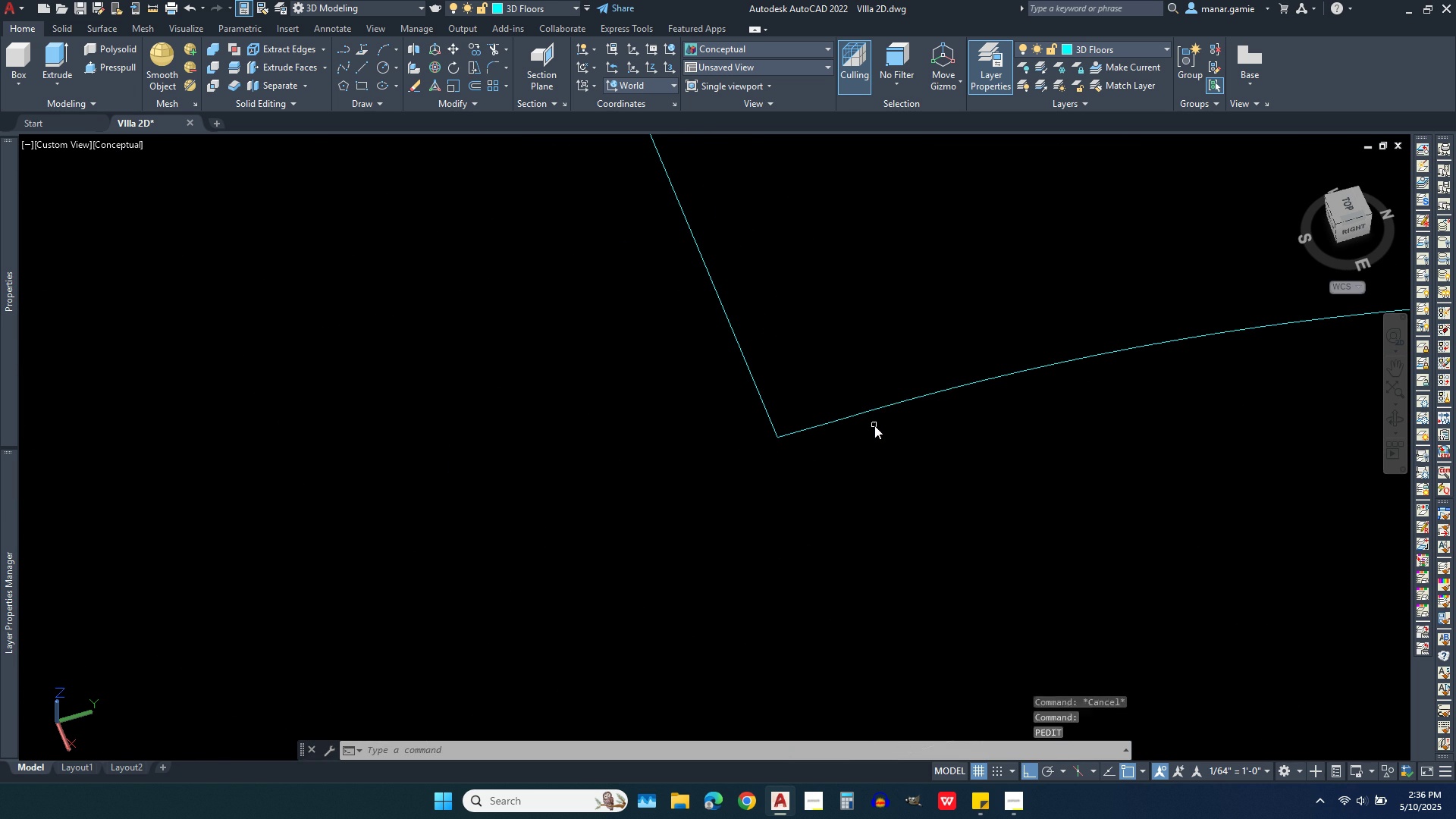 
right_click([874, 425])
 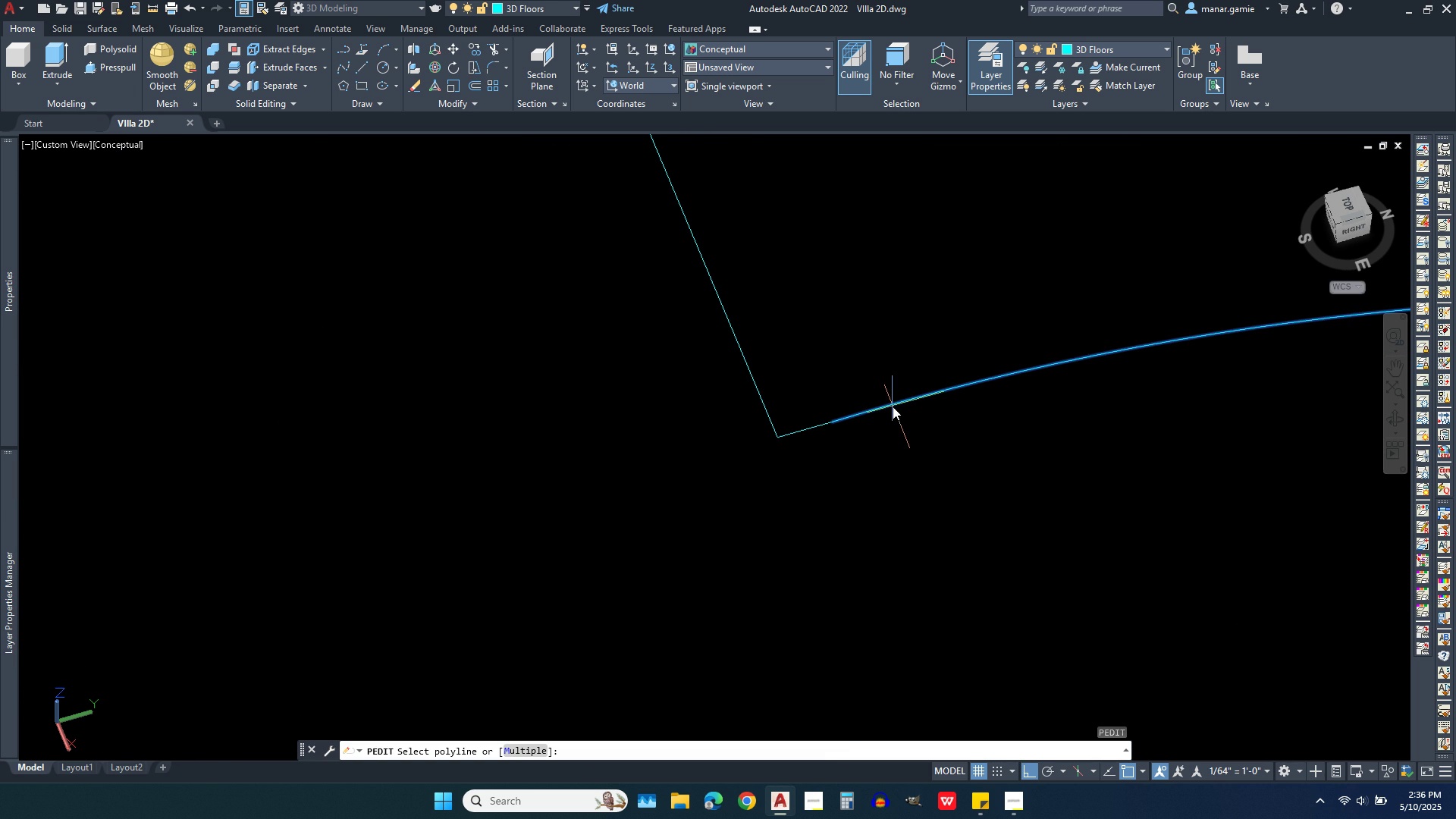 
left_click([893, 406])
 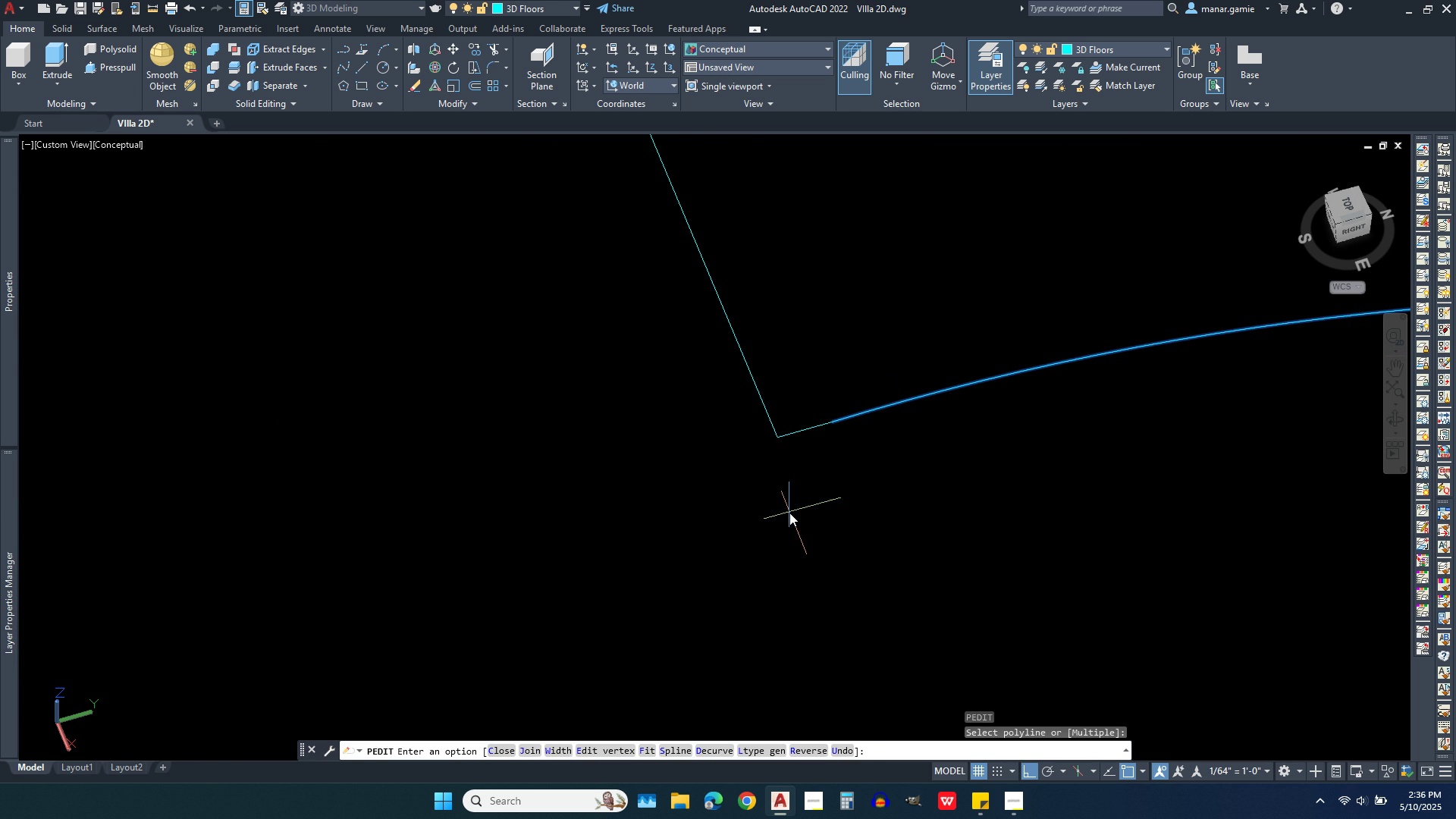 
key(J)
 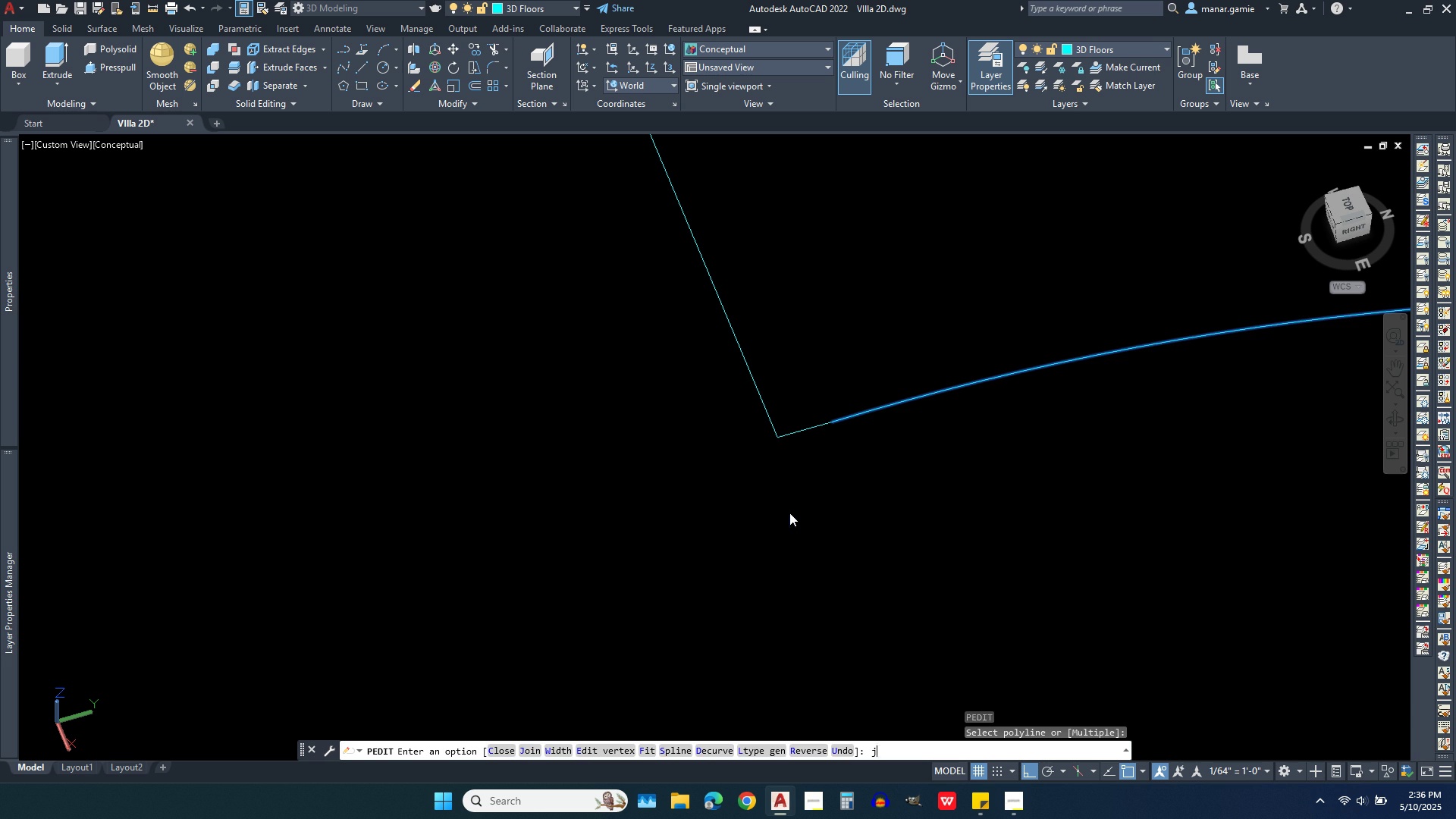 
key(Enter)
 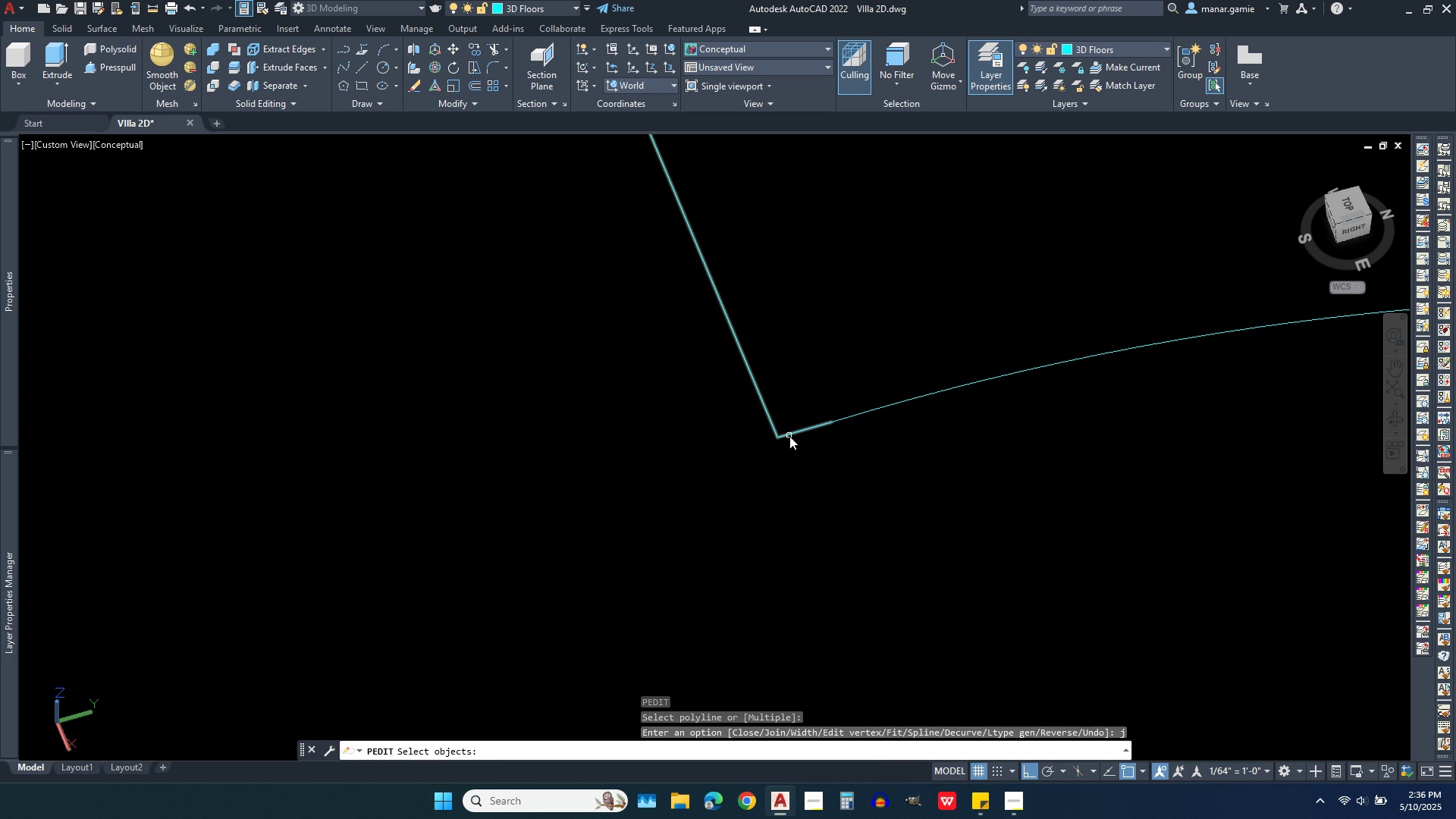 
left_click([789, 436])
 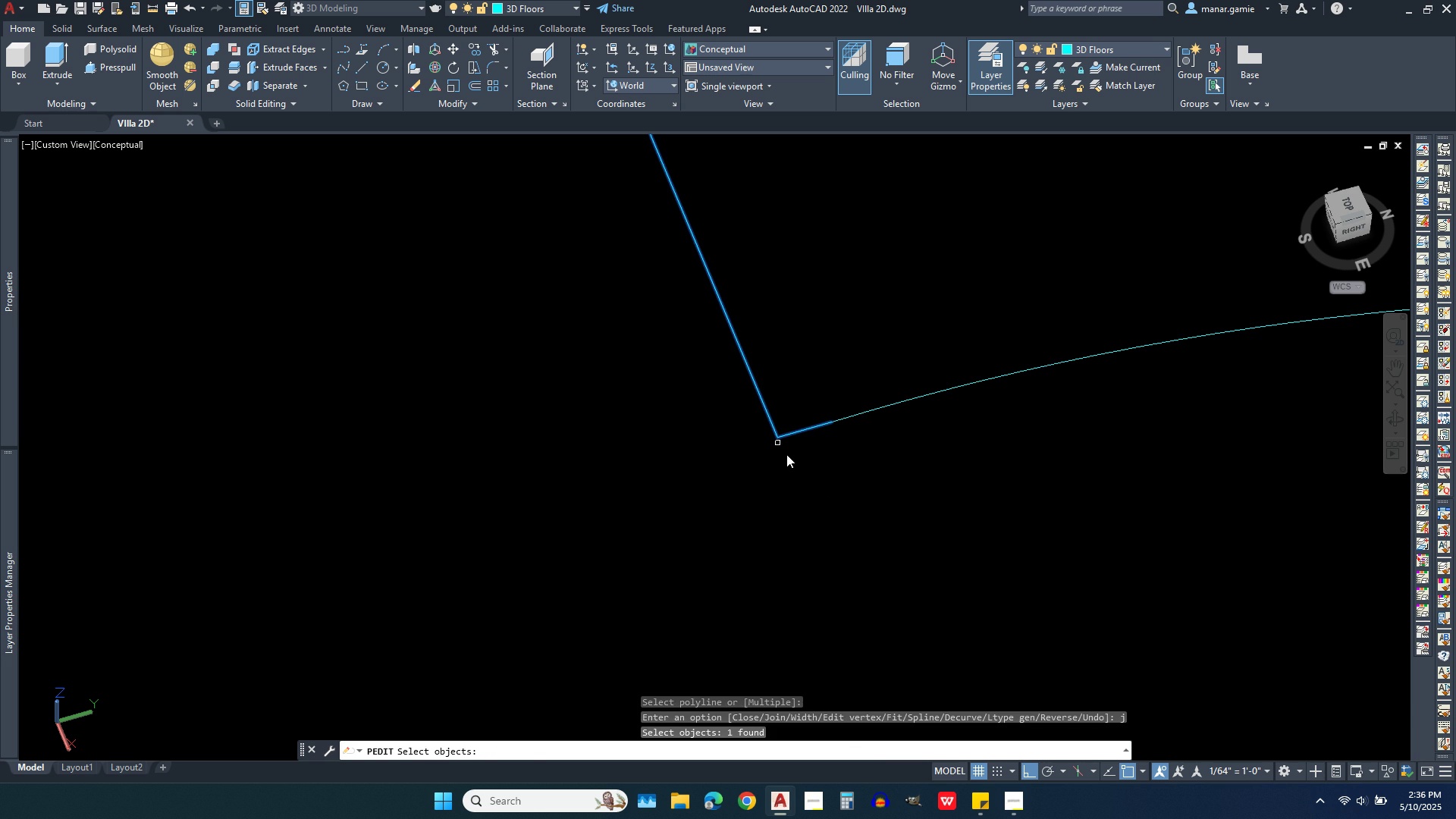 
right_click([797, 468])
 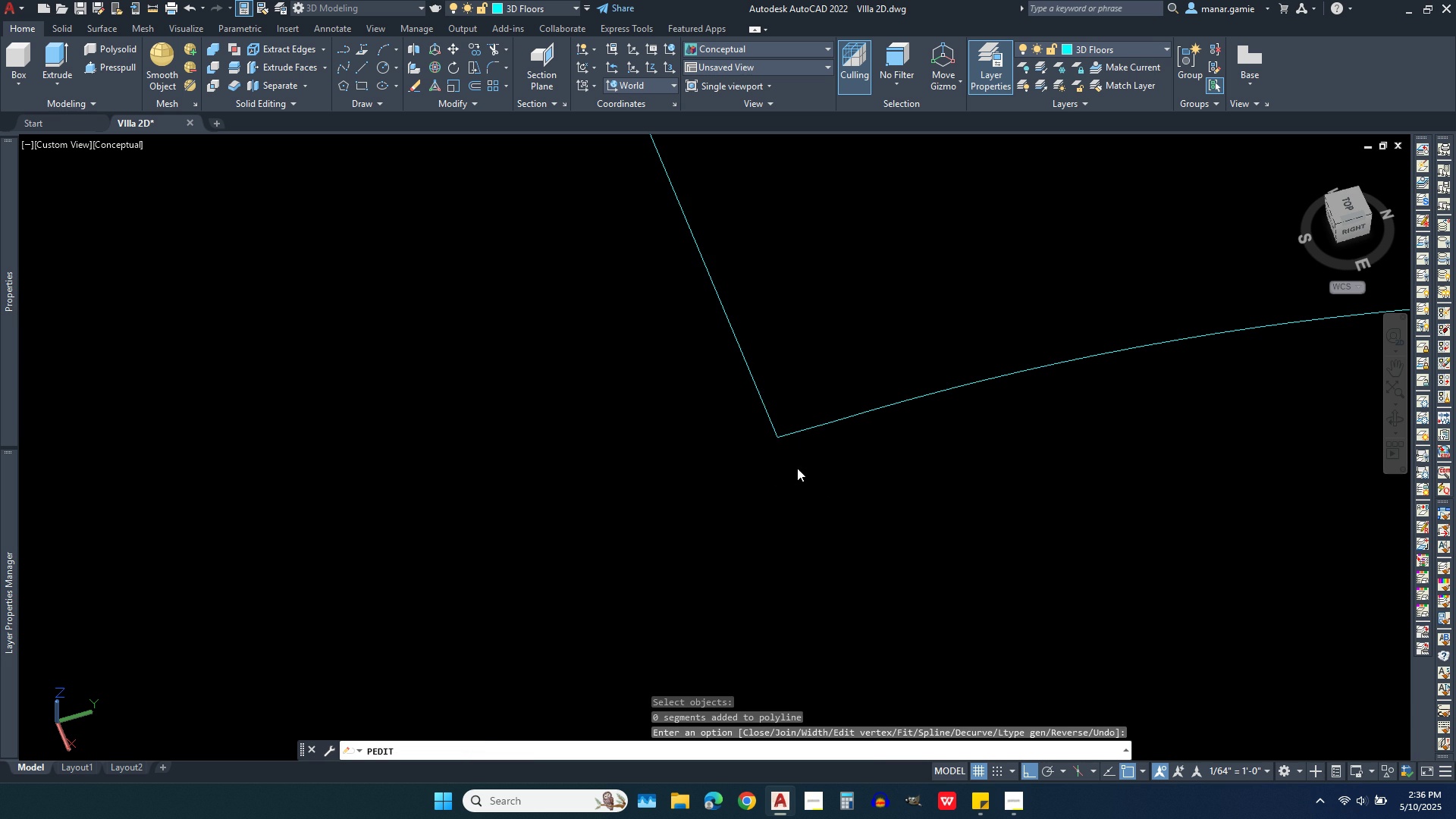 
right_click([797, 468])
 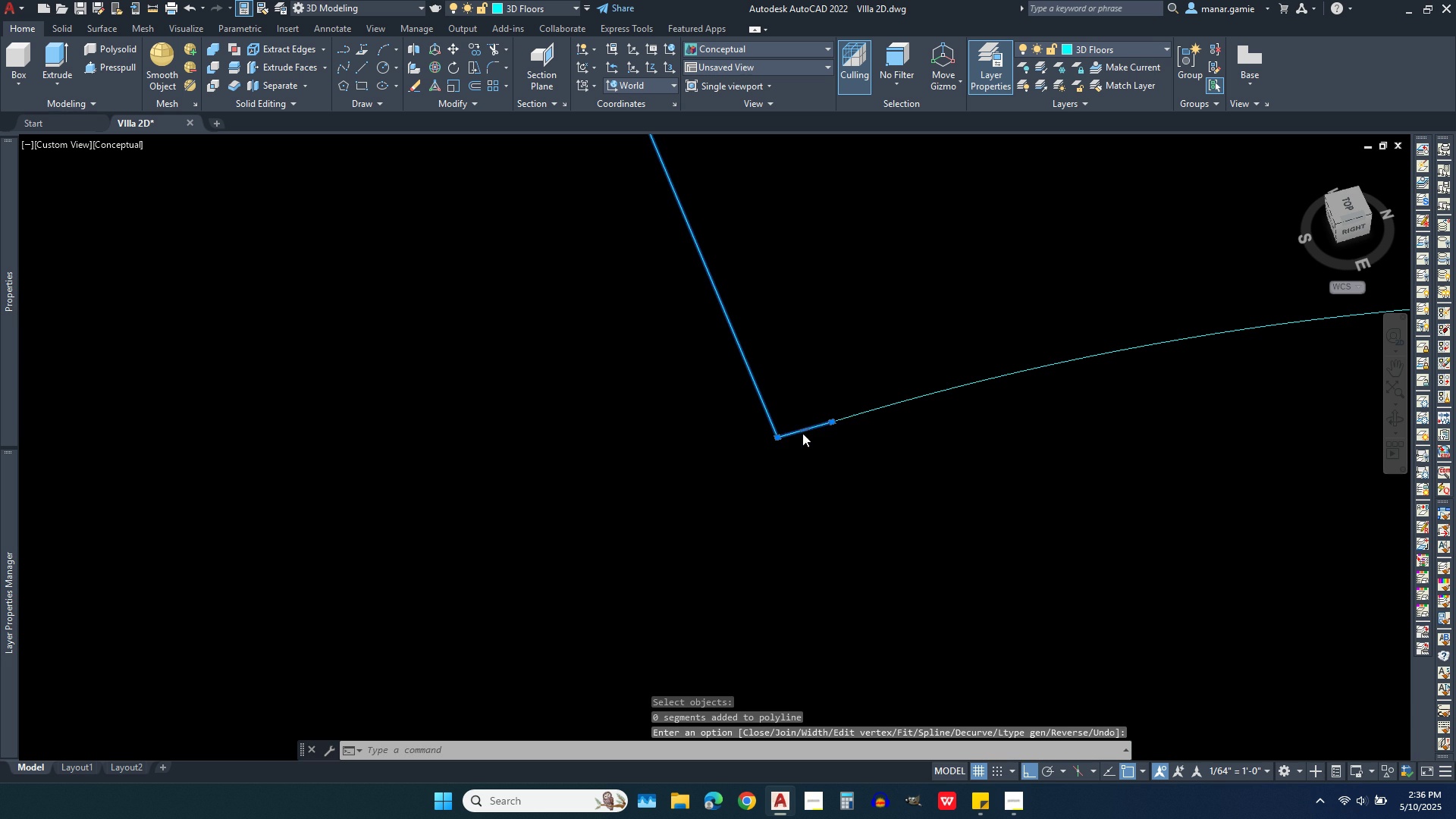 
left_click([802, 433])
 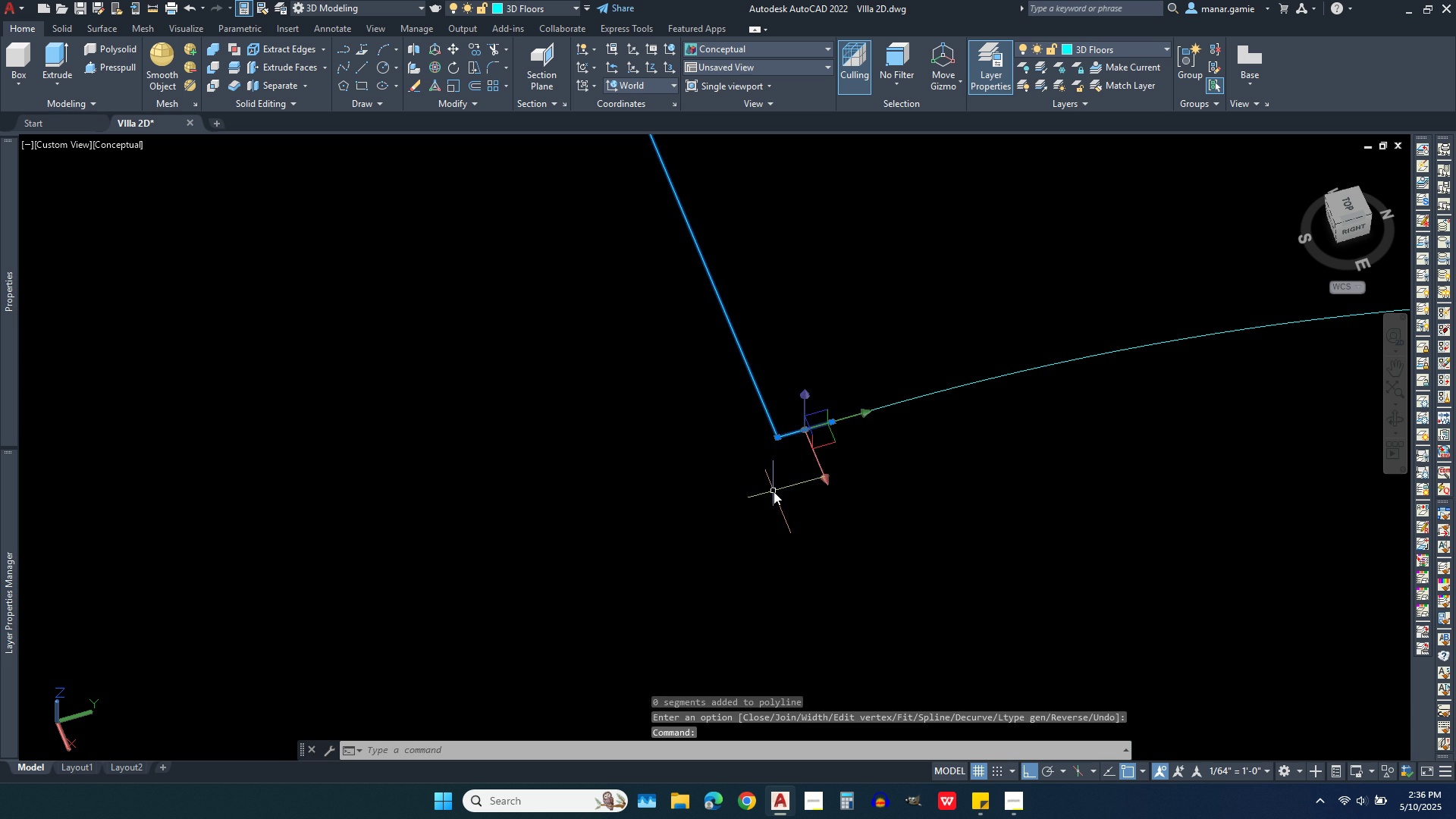 
scroll: coordinate [774, 491], scroll_direction: down, amount: 4.0
 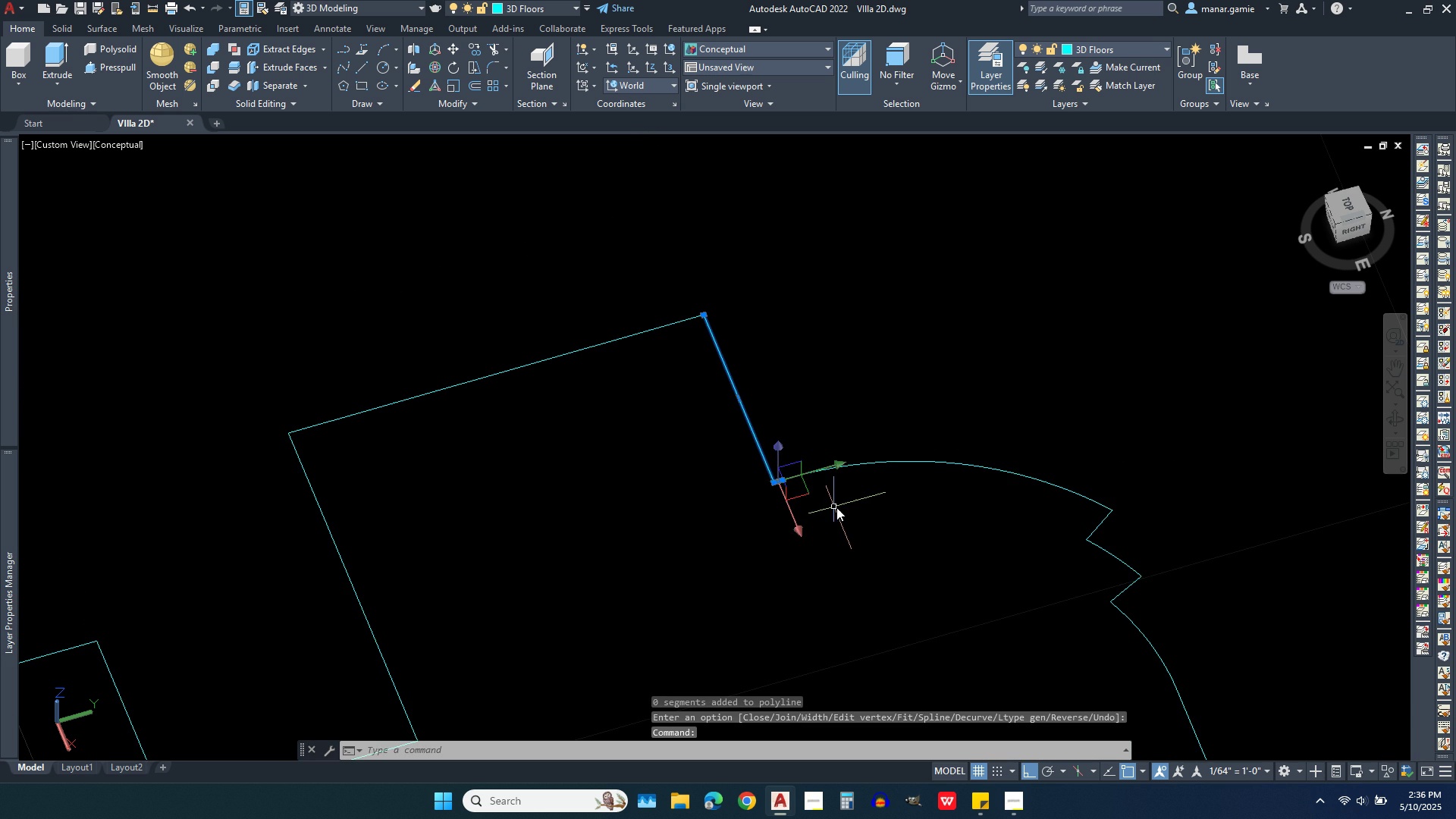 
scroll: coordinate [836, 507], scroll_direction: up, amount: 1.0
 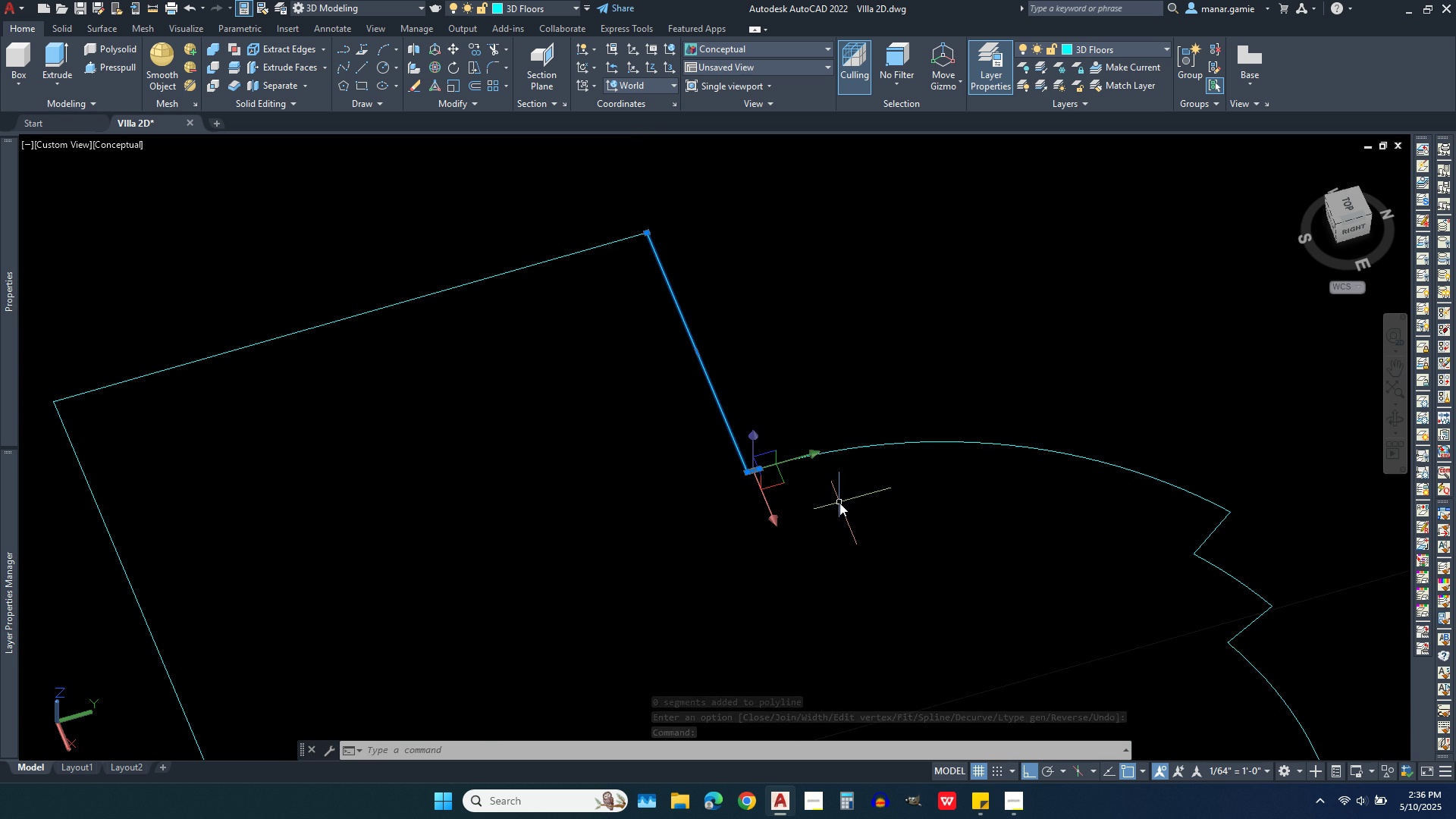 
right_click([837, 503])
 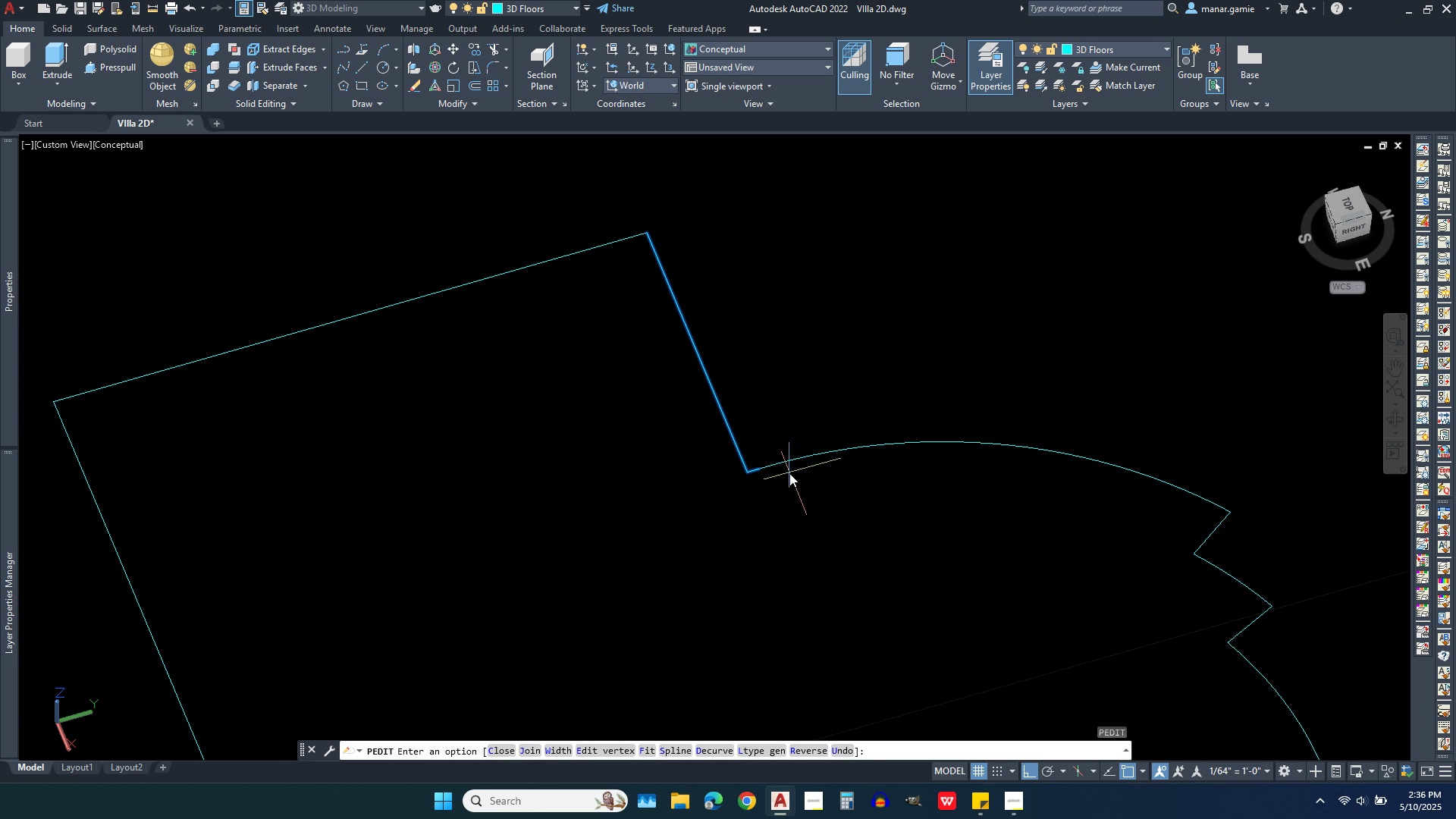 
key(J)
 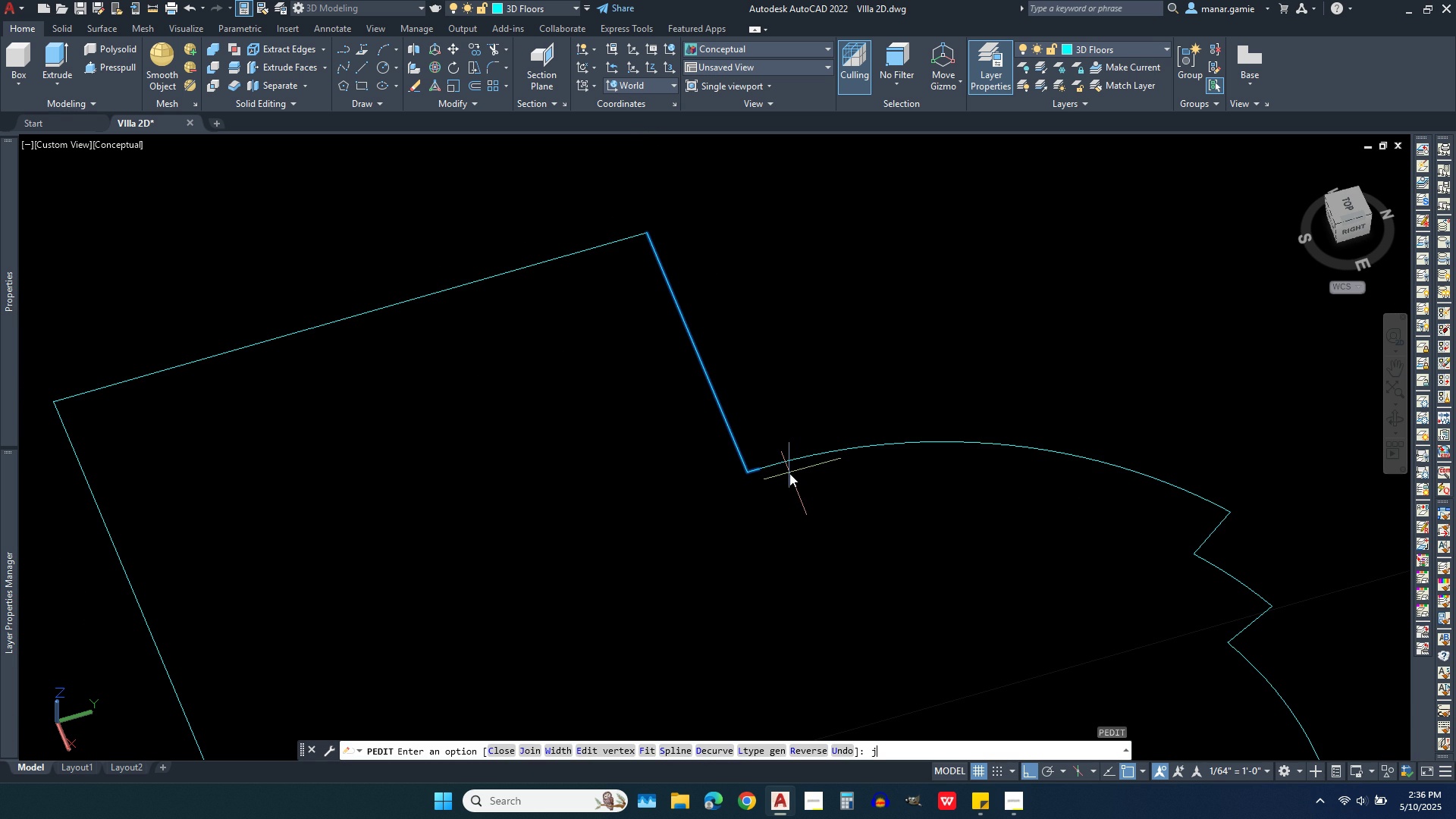 
key(Enter)
 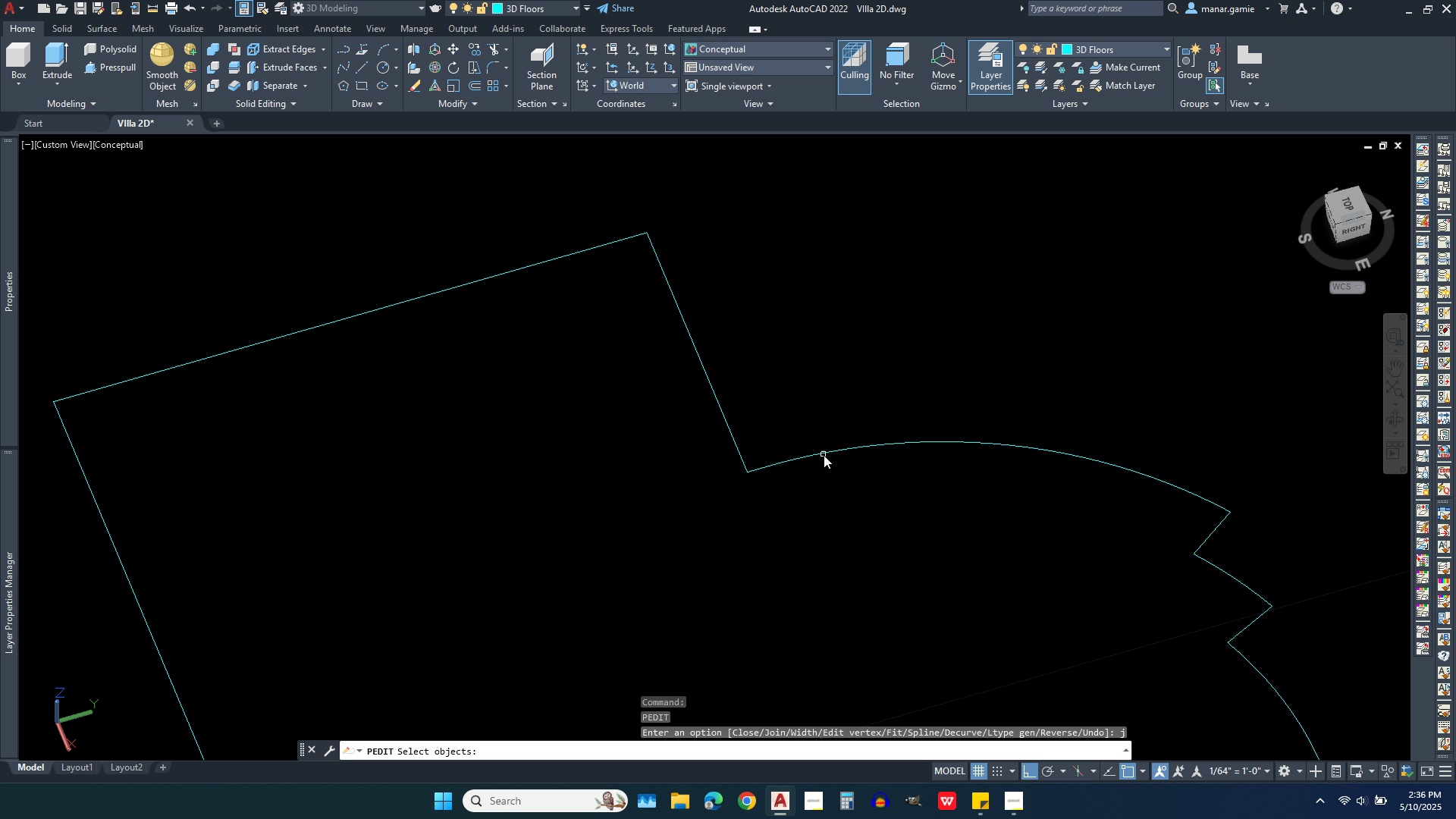 
left_click([824, 455])
 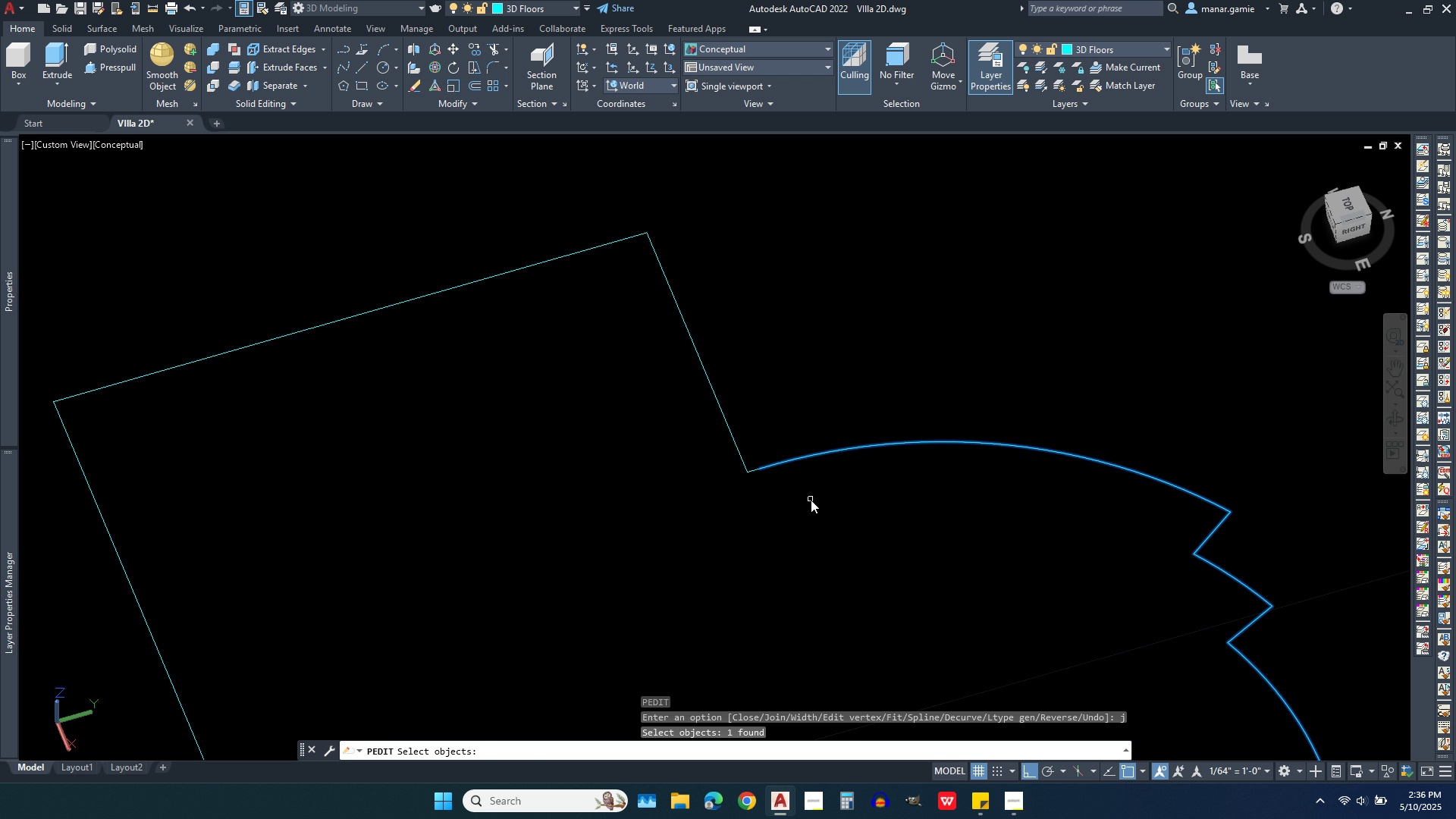 
right_click([811, 500])
 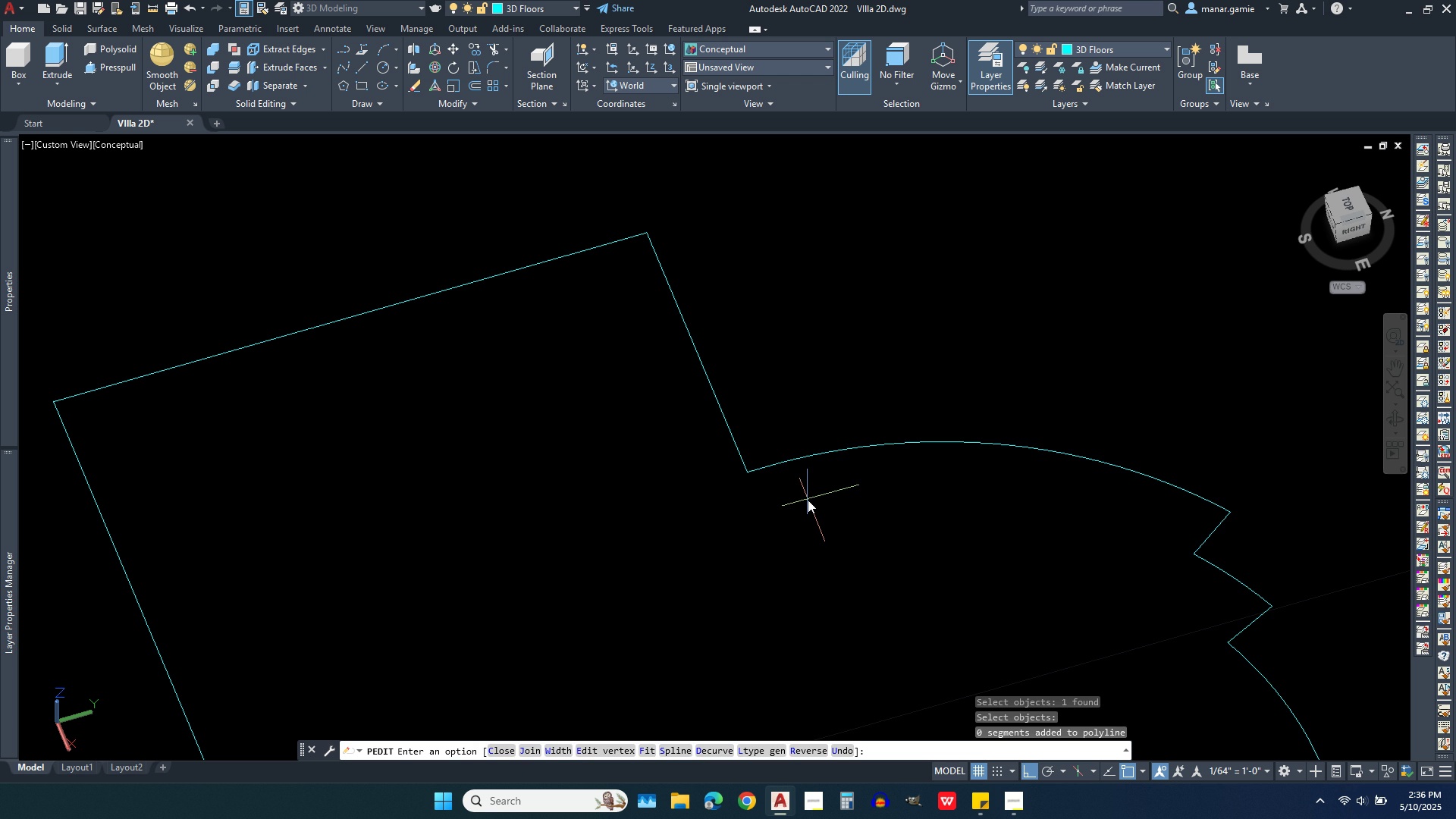 
scroll: coordinate [786, 489], scroll_direction: up, amount: 5.0